 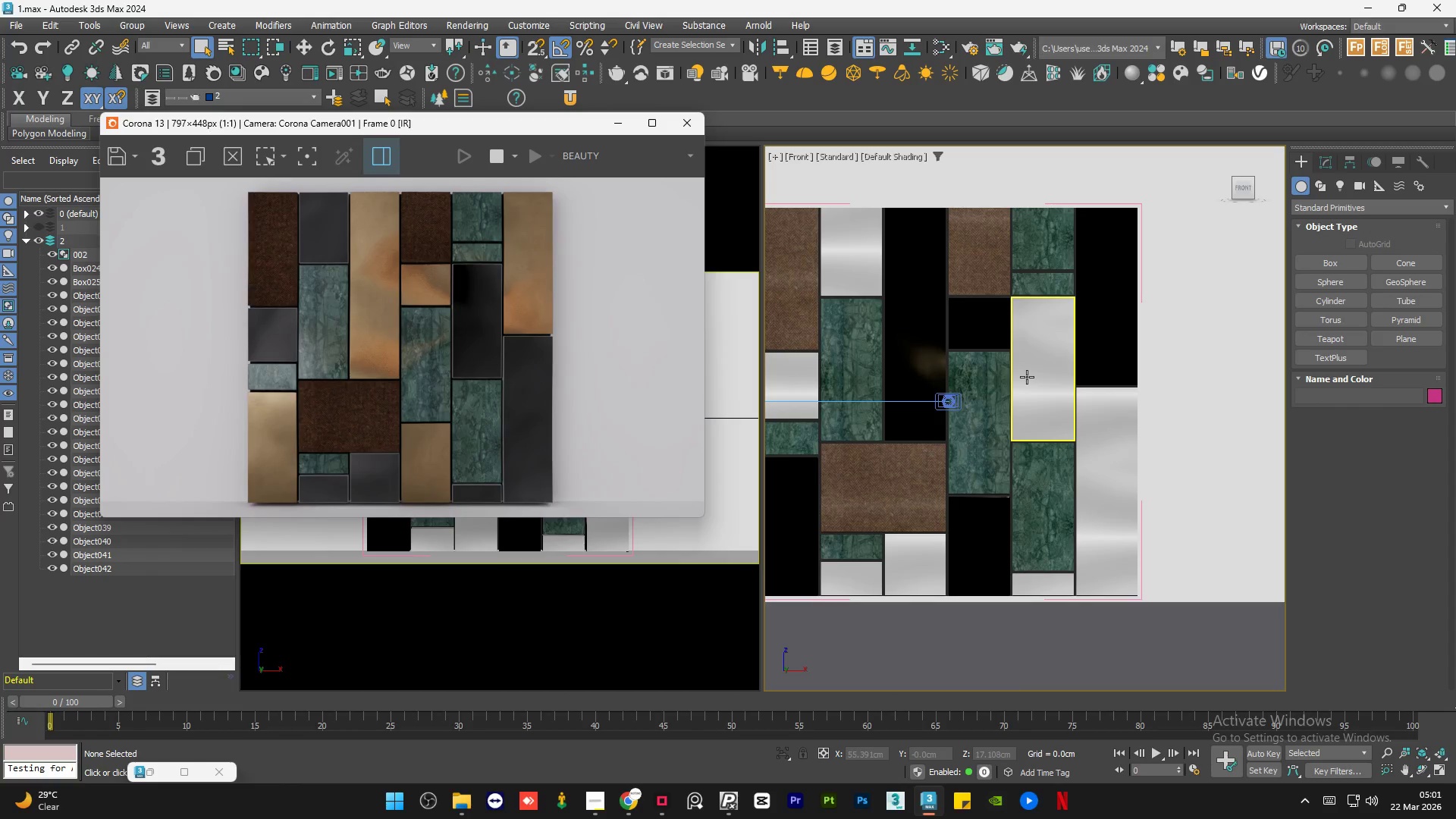 
scroll: coordinate [1030, 377], scroll_direction: down, amount: 1.0
 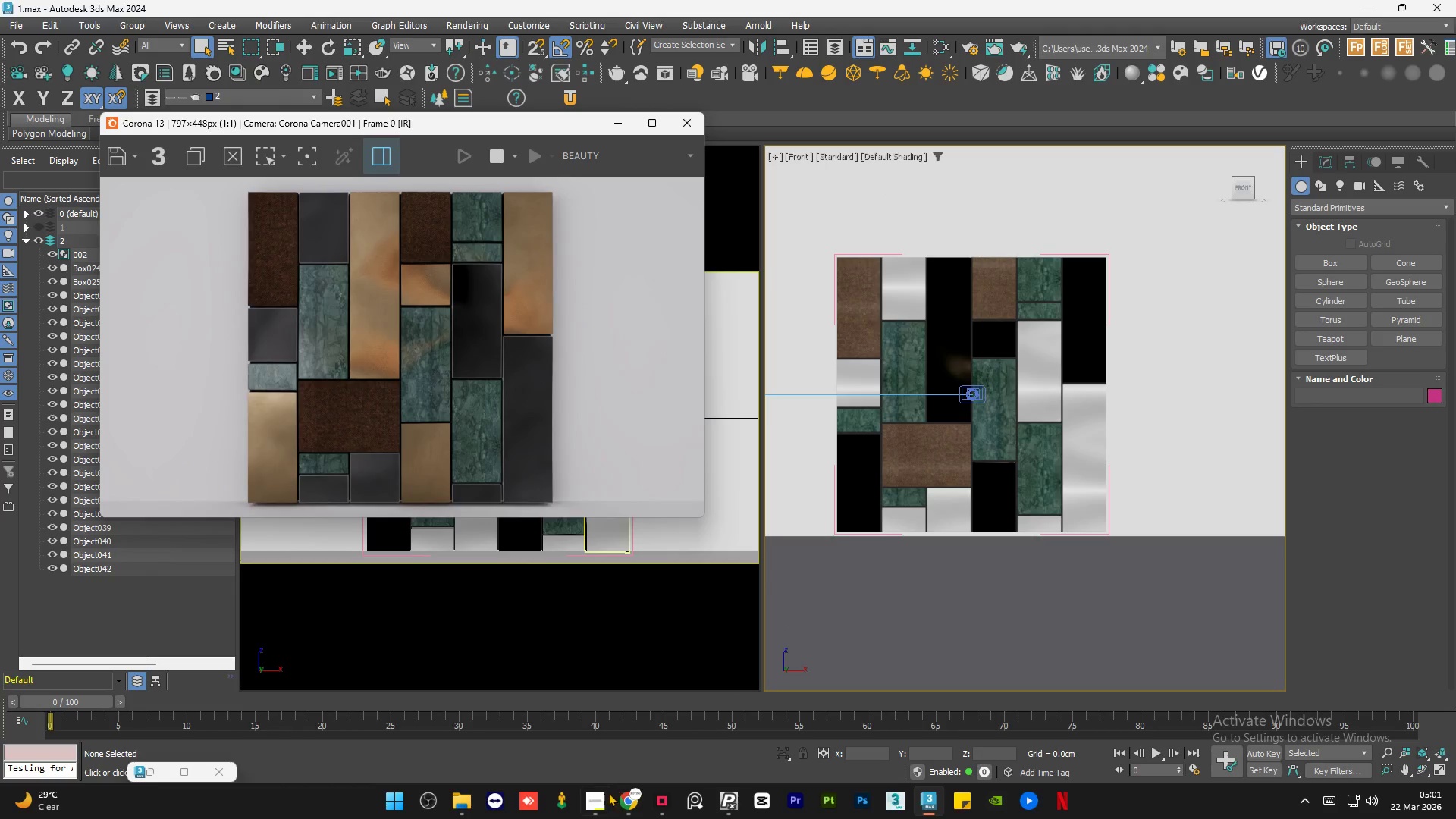 
wait(19.39)
 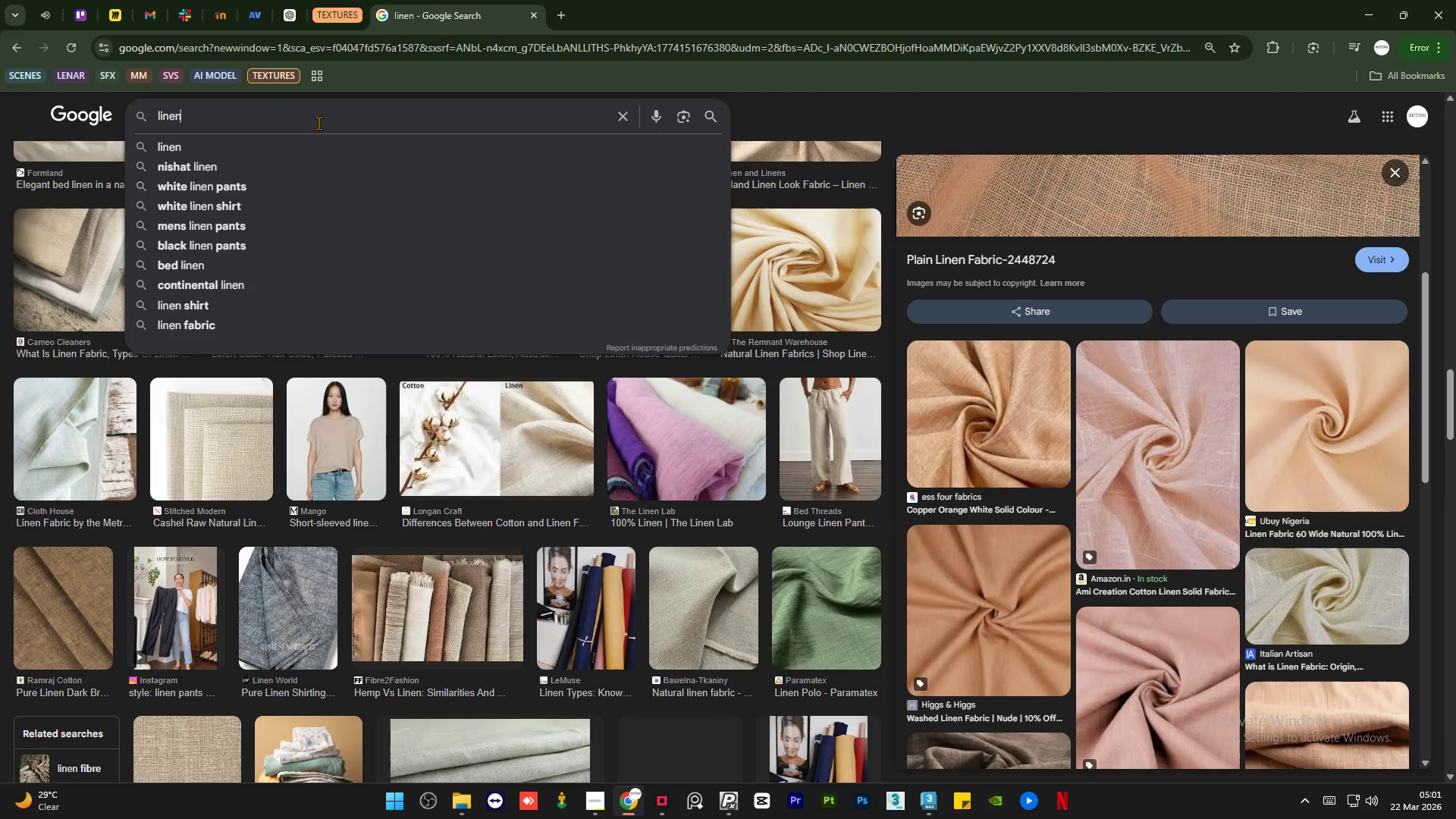 
type( black)
 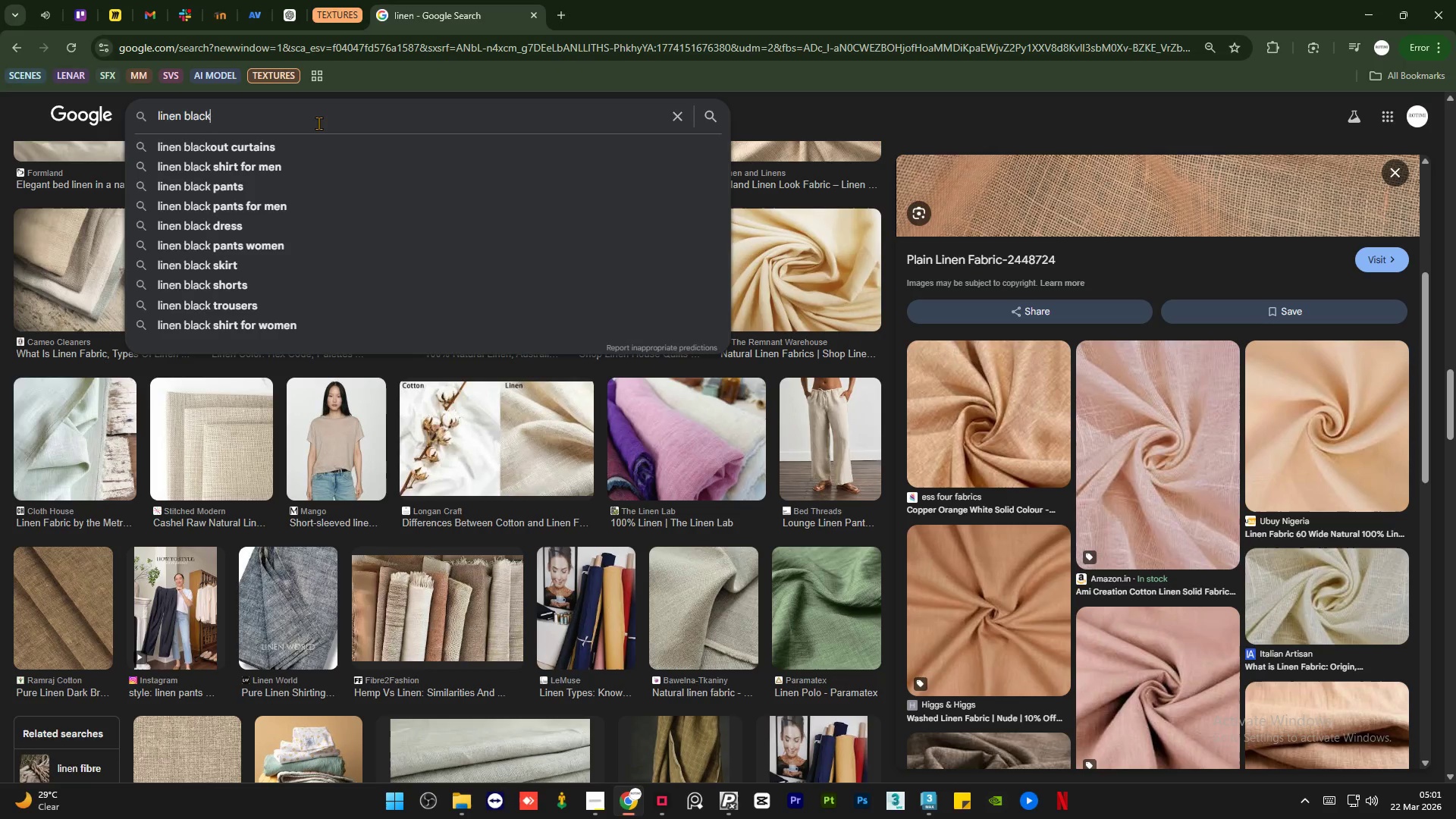 
key(Enter)
 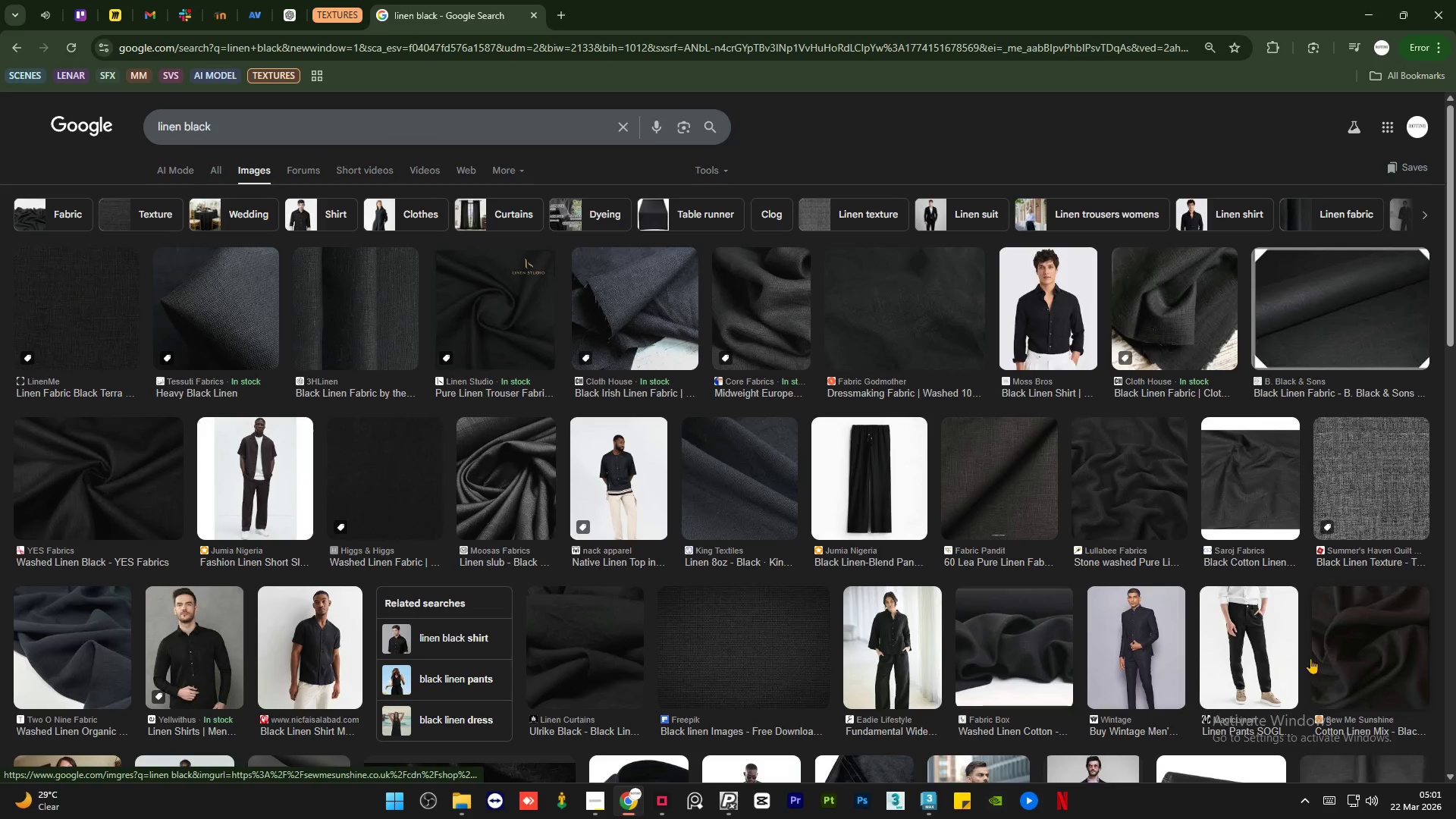 
wait(11.23)
 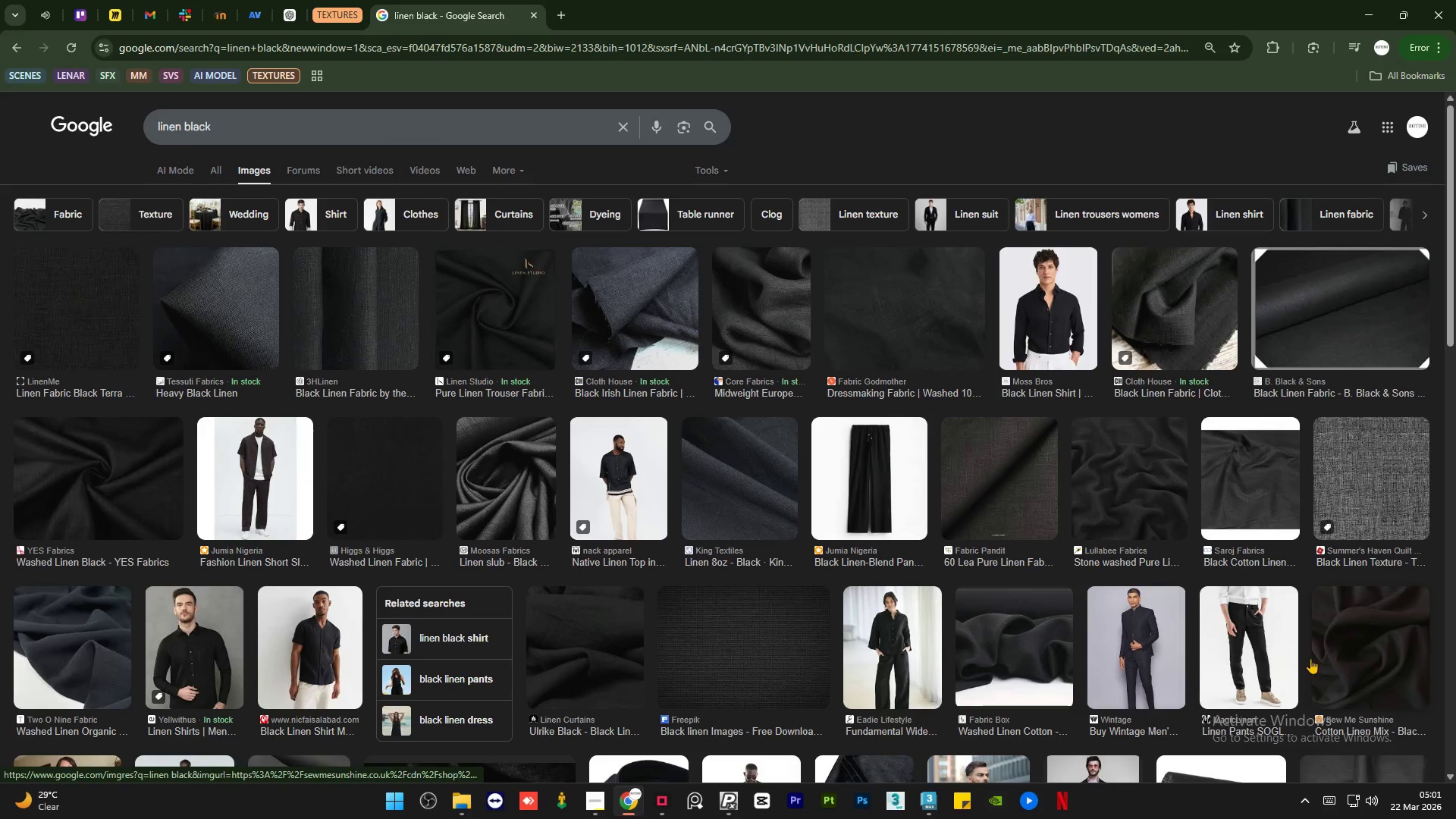 
left_click([927, 807])
 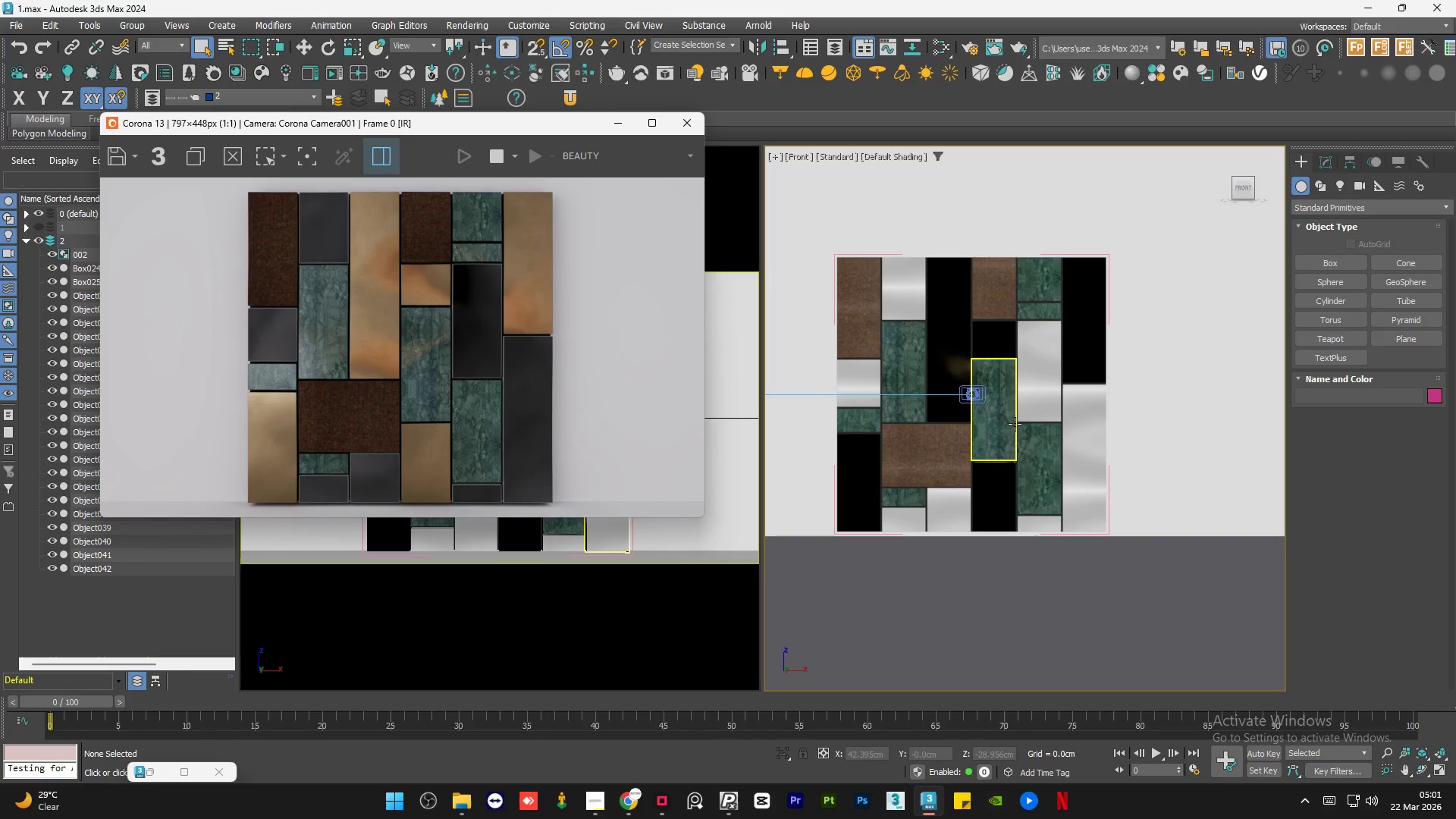 
scroll: coordinate [710, 599], scroll_direction: down, amount: 27.0
 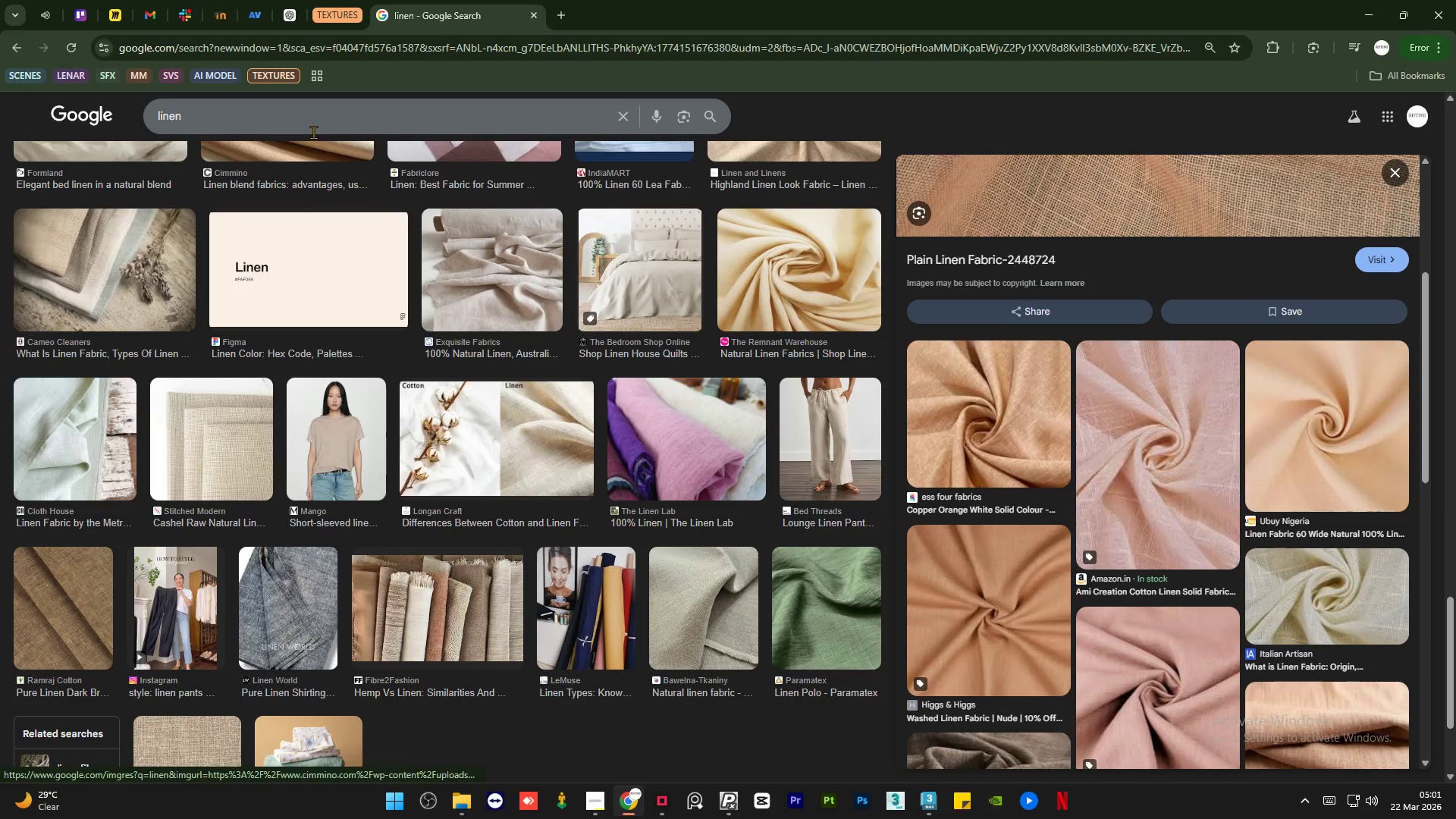 
left_click([1019, 601])
 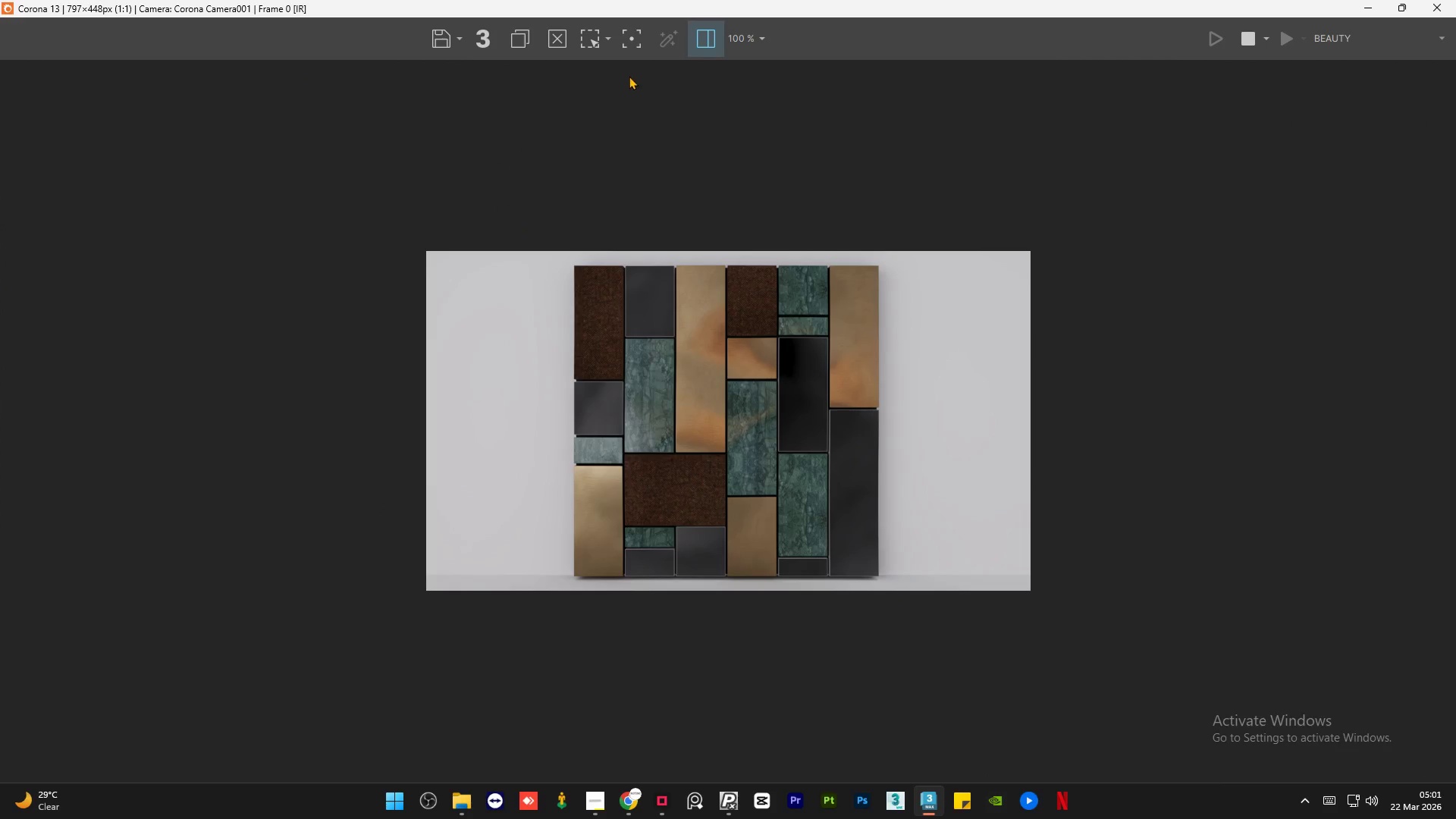 
wait(7.12)
 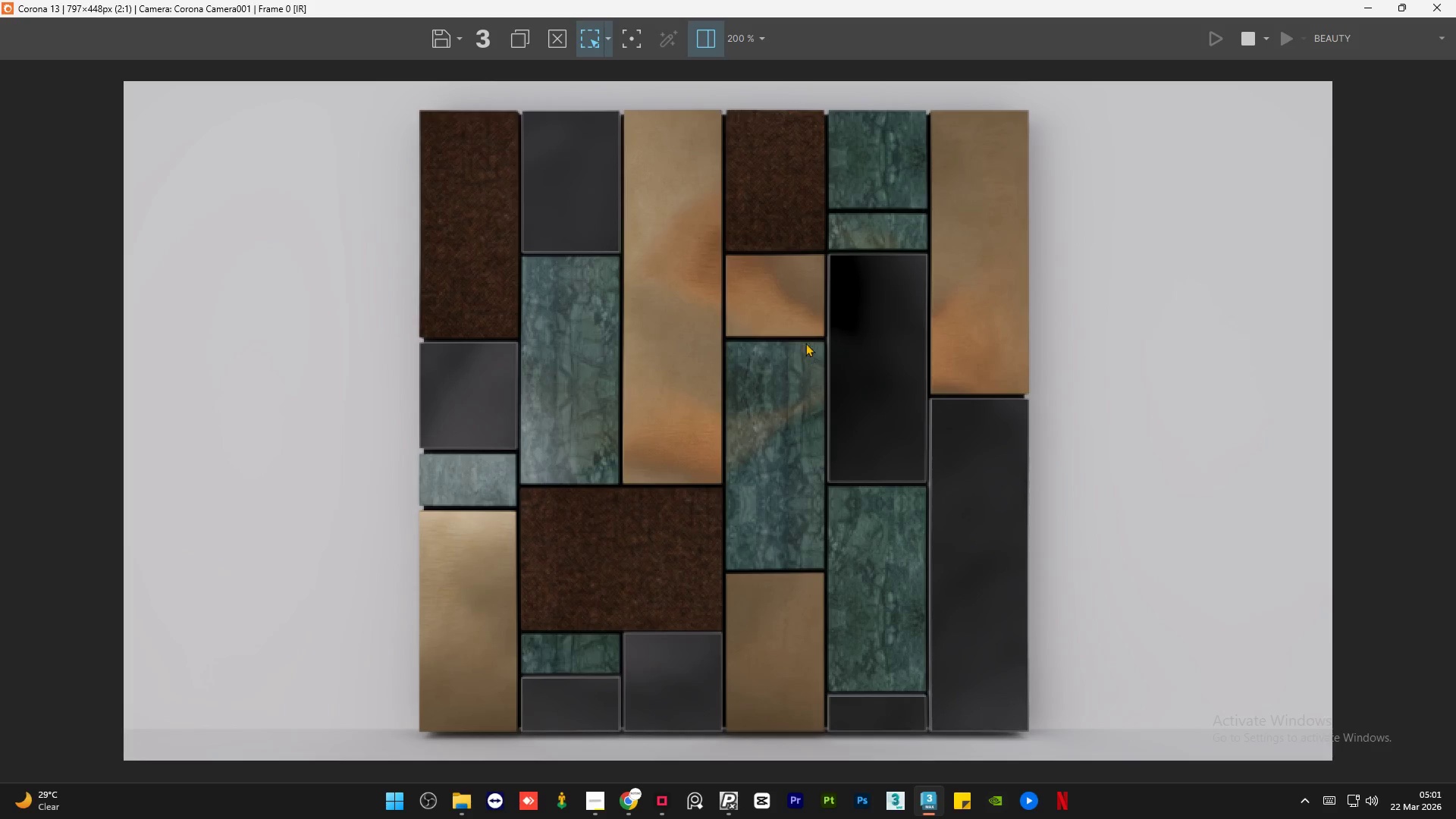 
left_click_drag(start_coordinate=[822, 244], to_coordinate=[934, 490])
 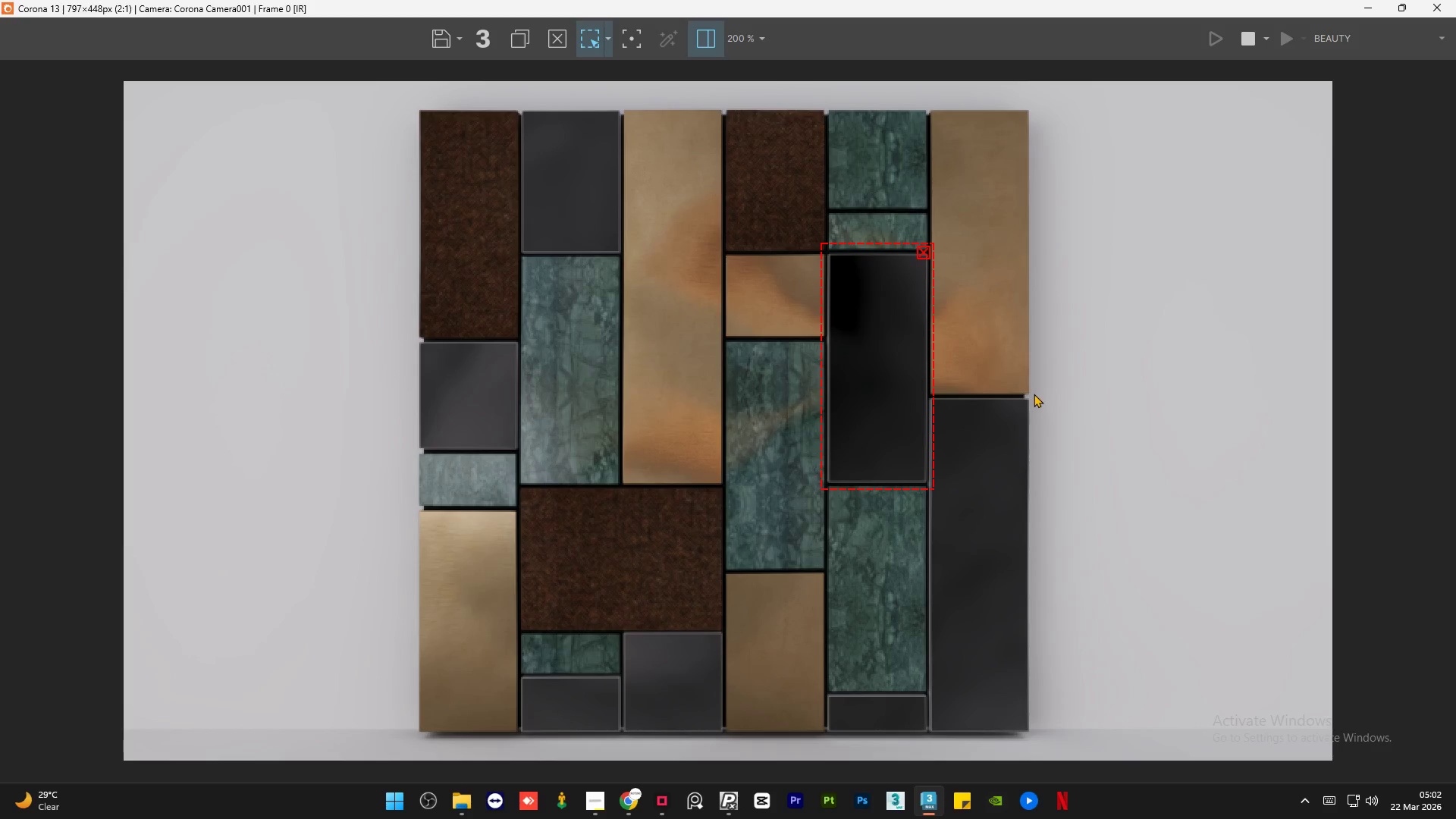 
left_click_drag(start_coordinate=[1034, 393], to_coordinate=[925, 739])
 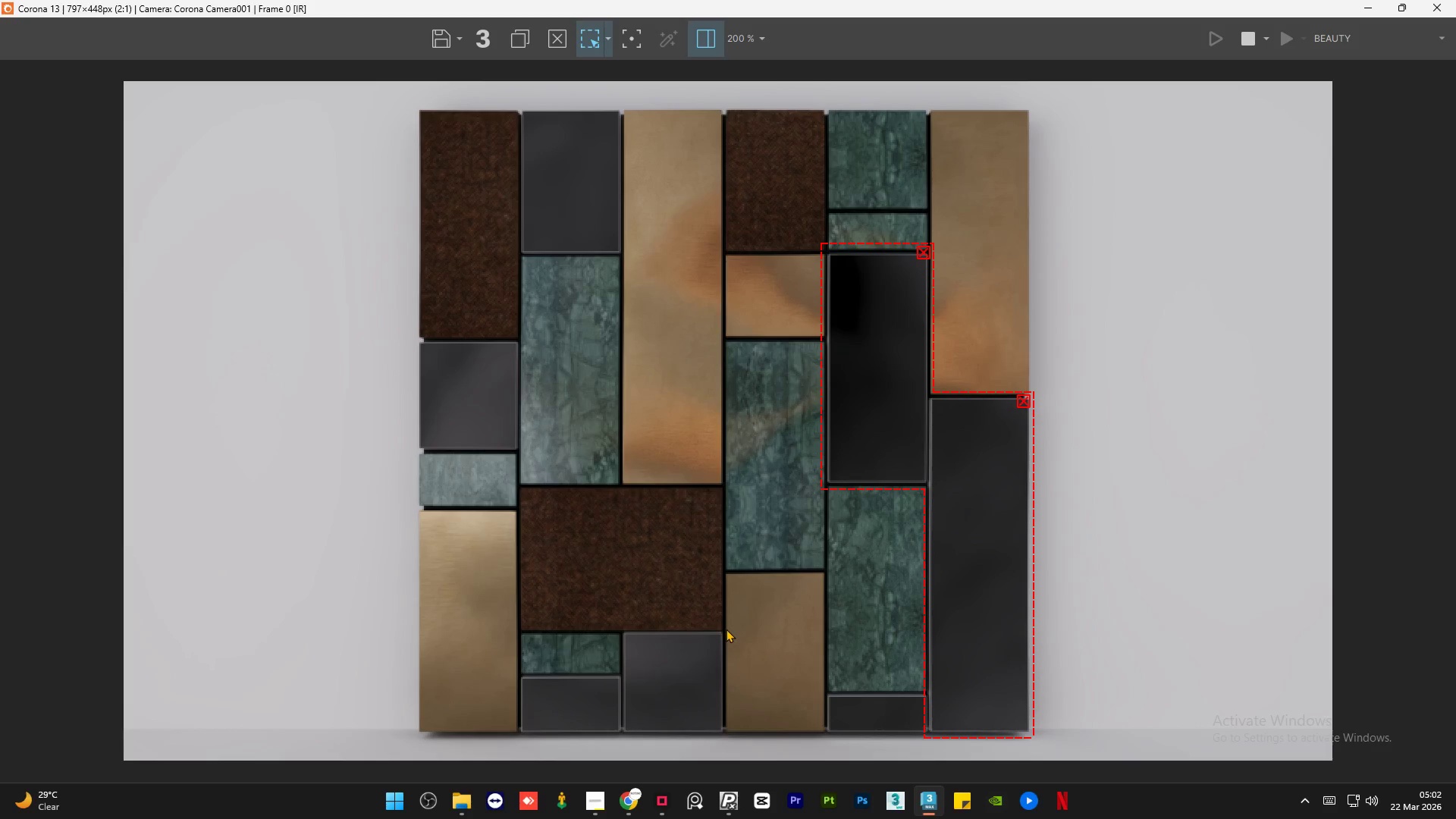 
left_click_drag(start_coordinate=[726, 629], to_coordinate=[517, 739])
 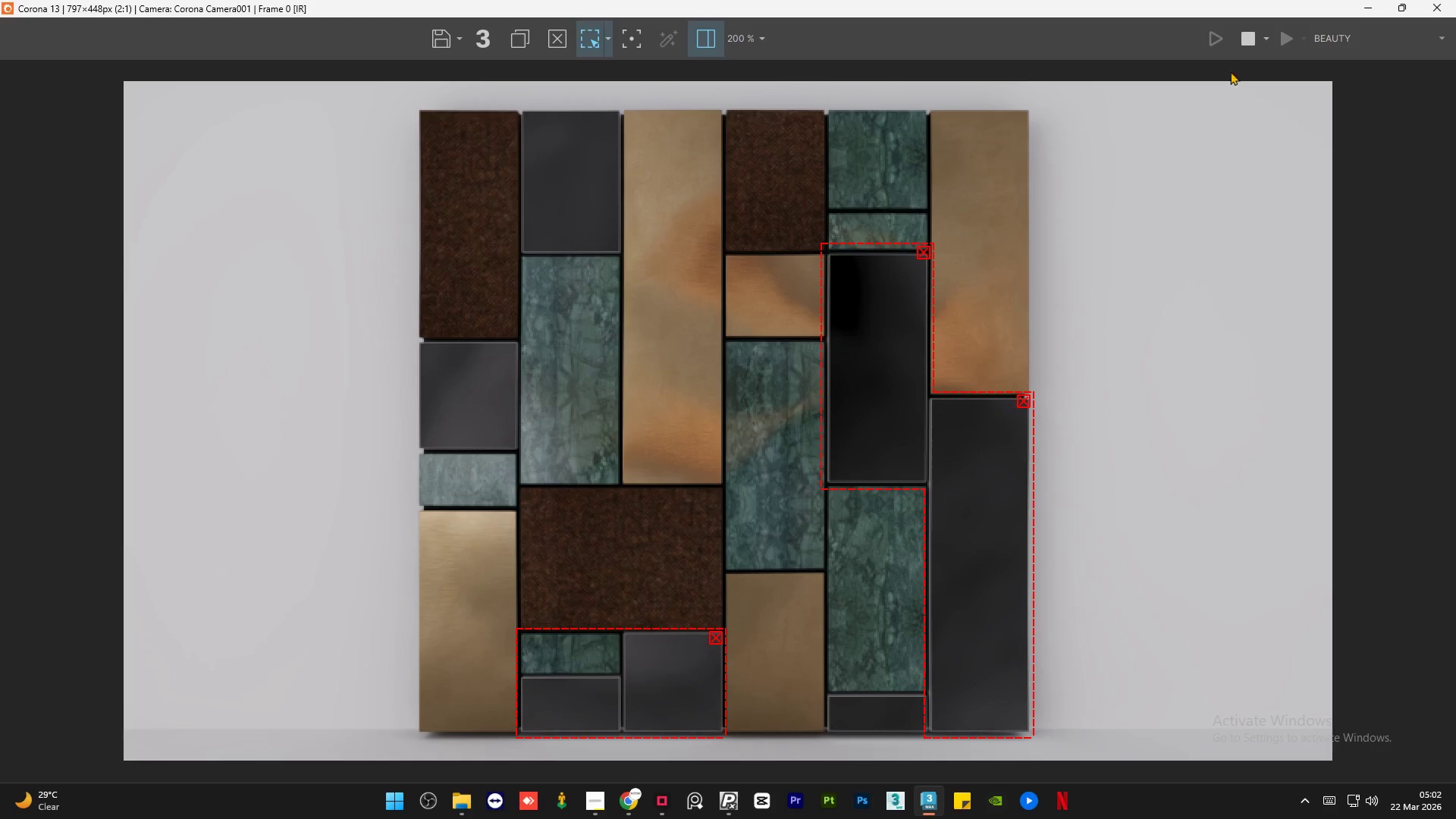 
left_click([1241, 46])
 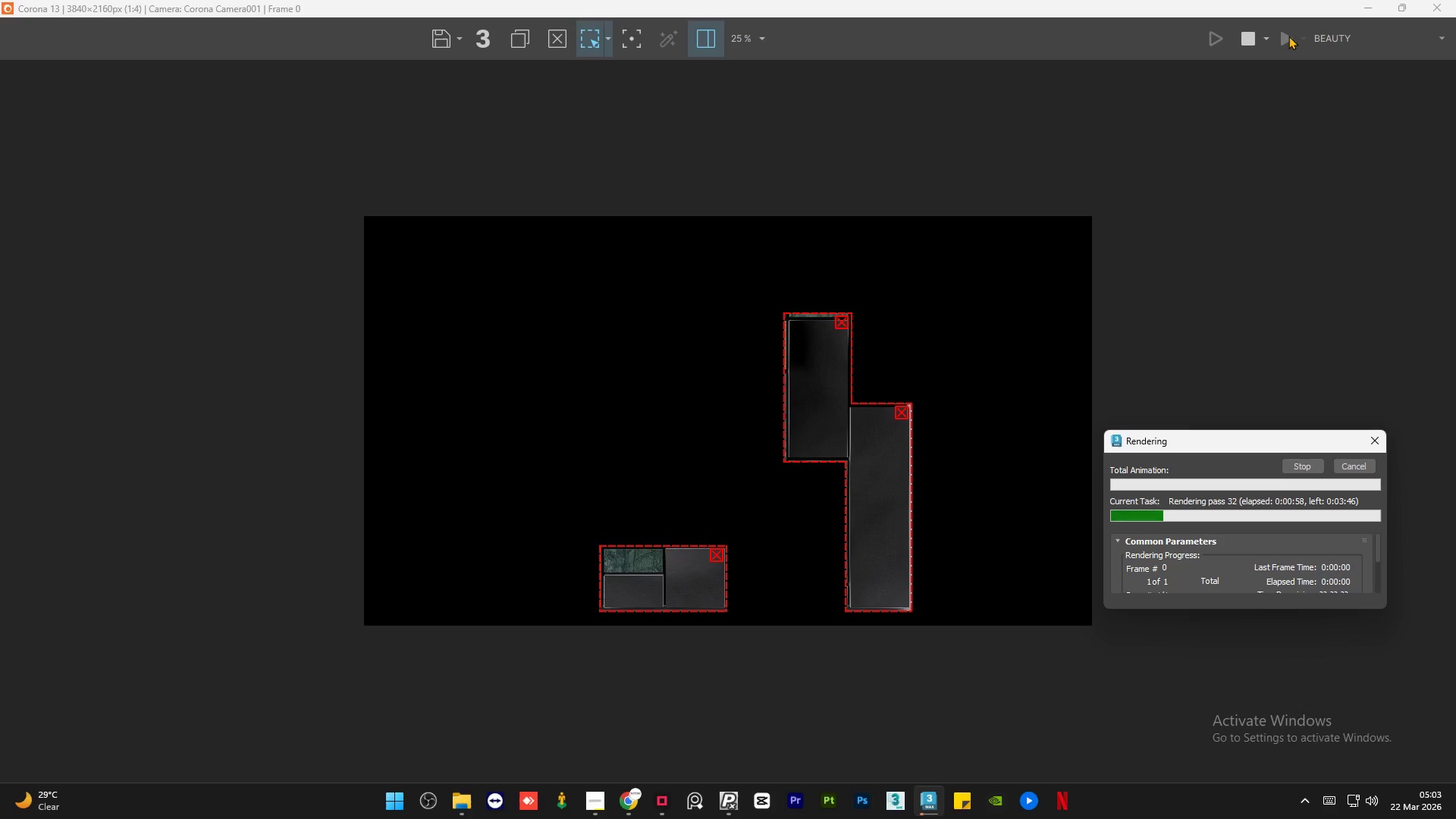 
scroll: coordinate [811, 361], scroll_direction: up, amount: 1.0
 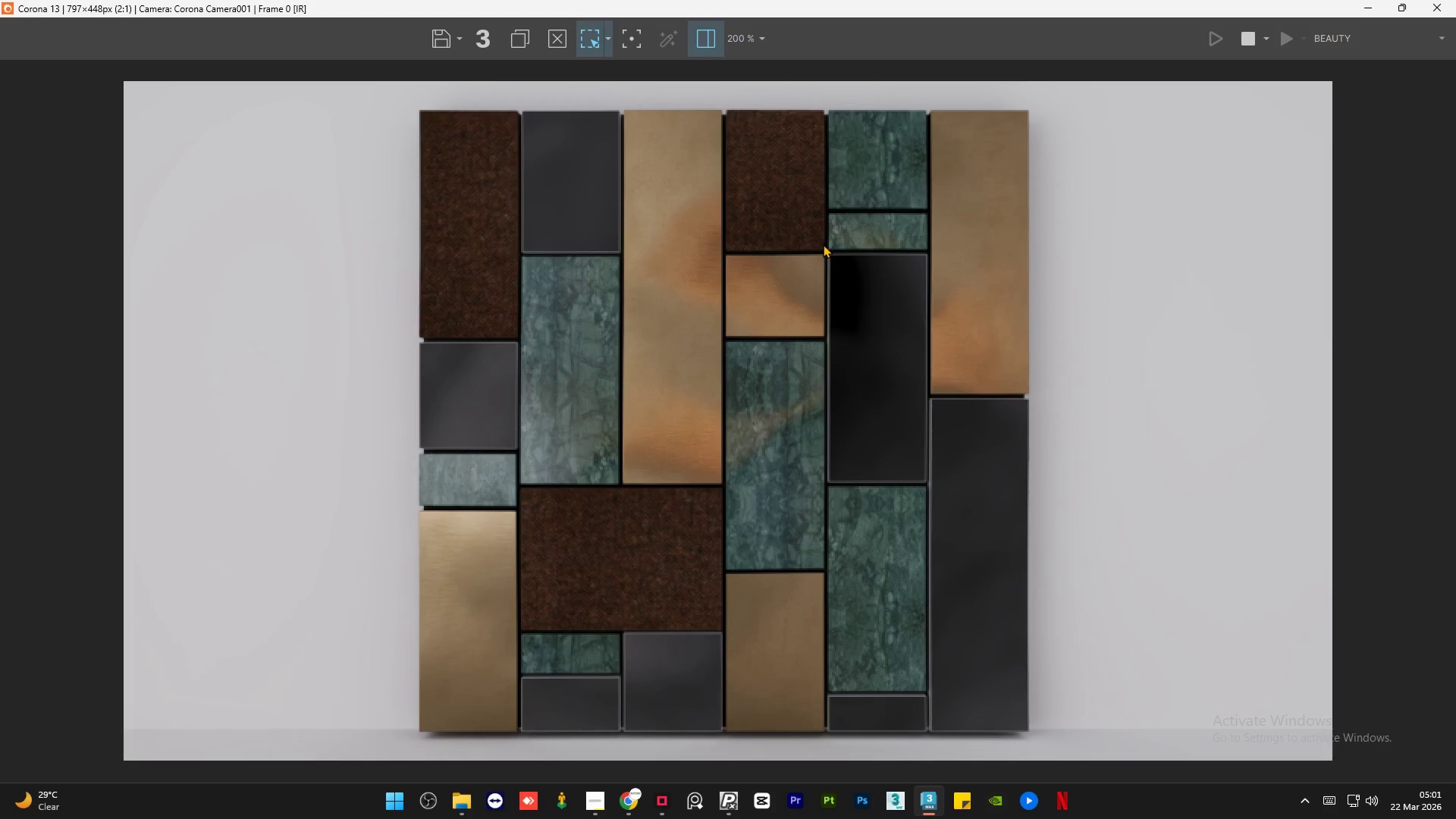 
wait(65.17)
 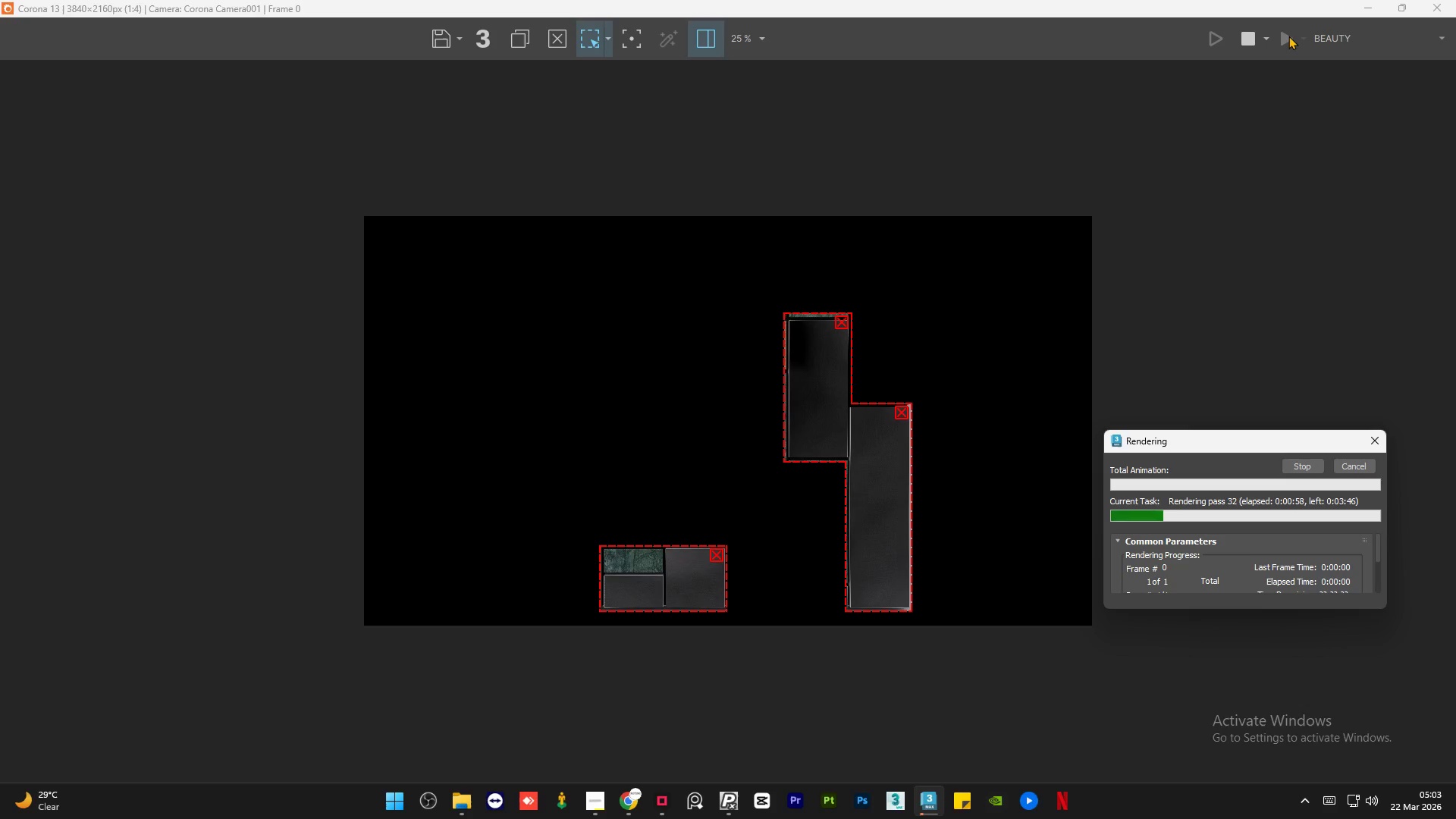 
scroll: coordinate [956, 568], scroll_direction: up, amount: 5.0
 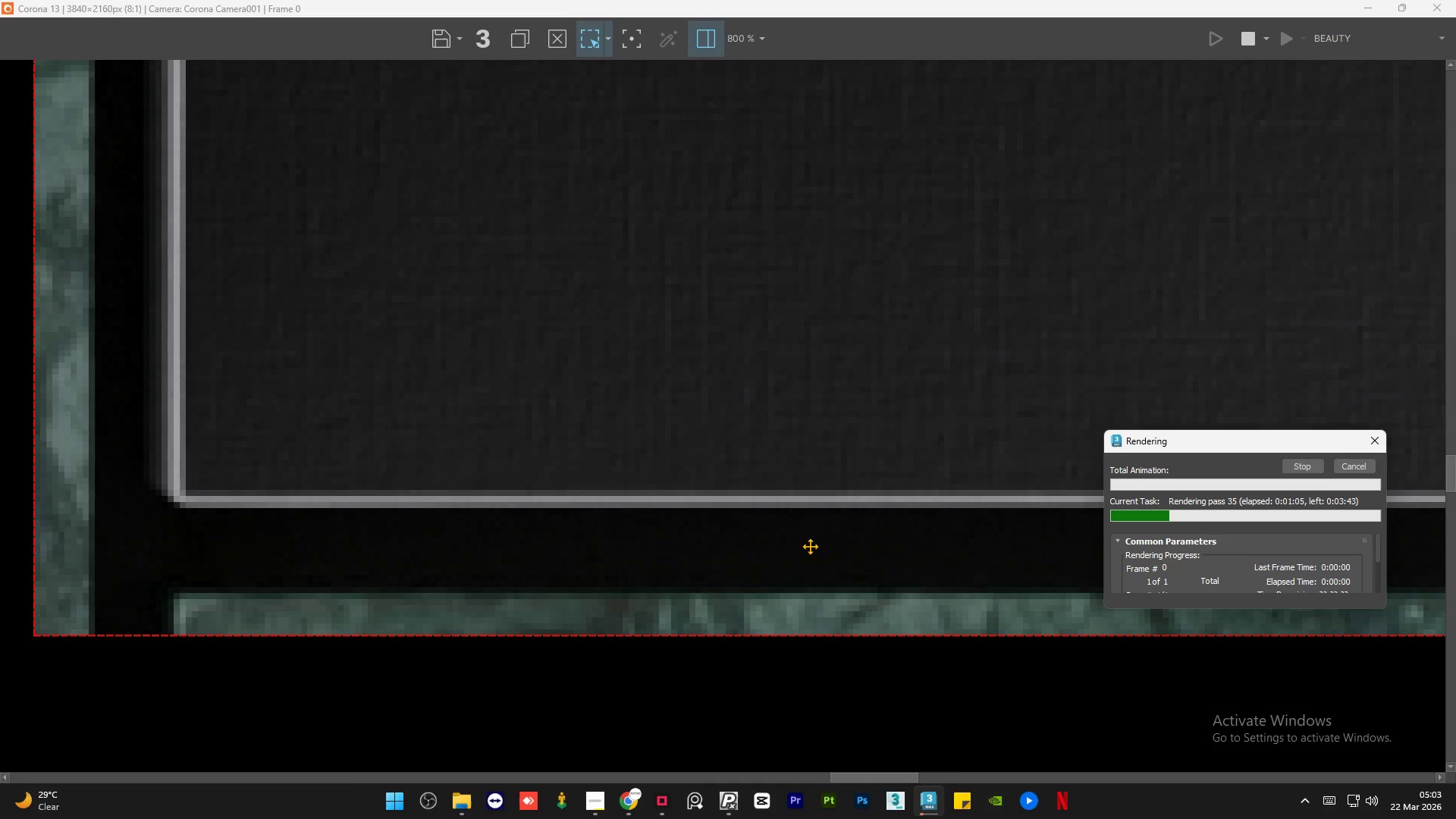 
scroll: coordinate [770, 558], scroll_direction: down, amount: 3.0
 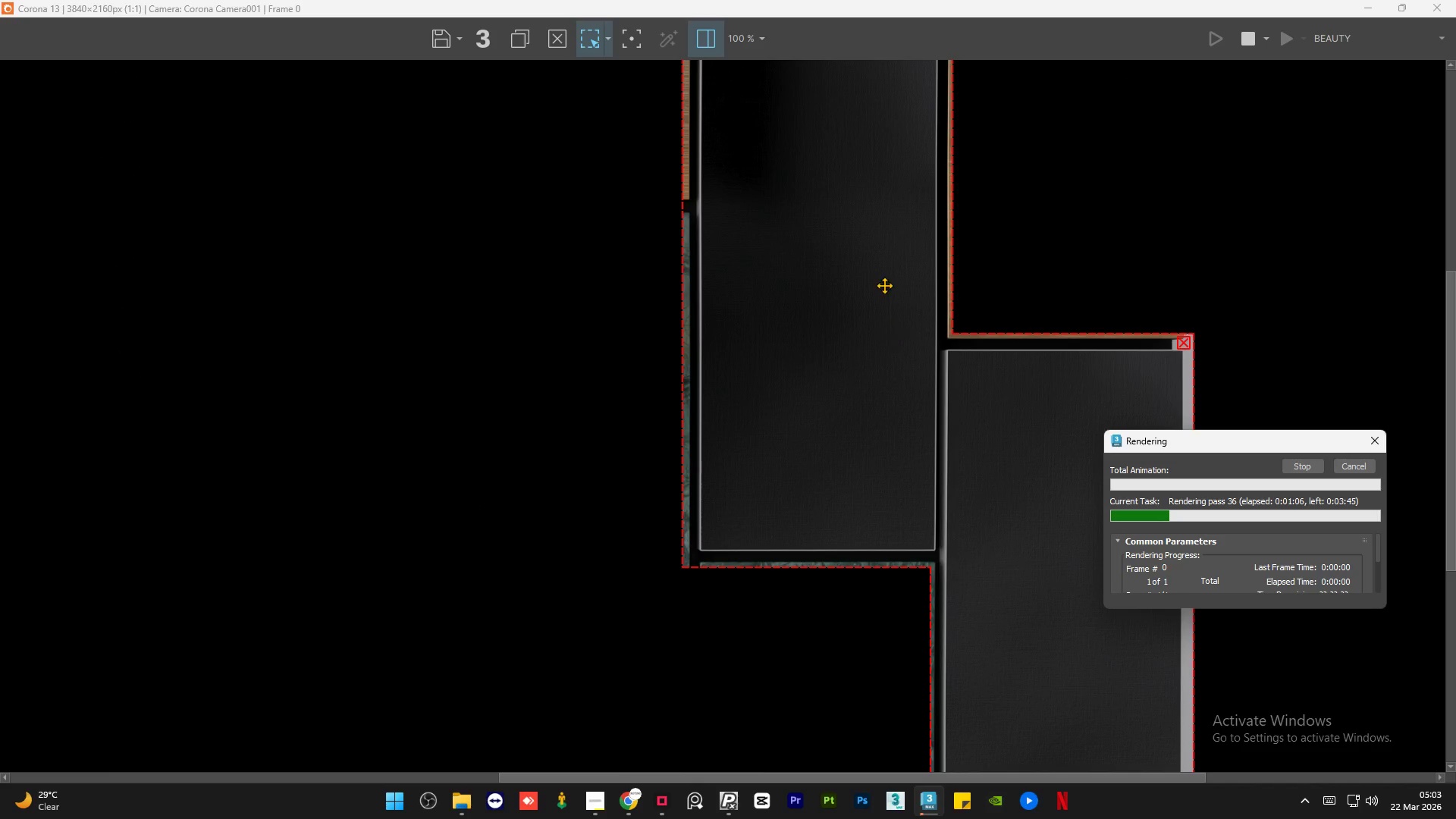 
scroll: coordinate [884, 285], scroll_direction: up, amount: 3.0
 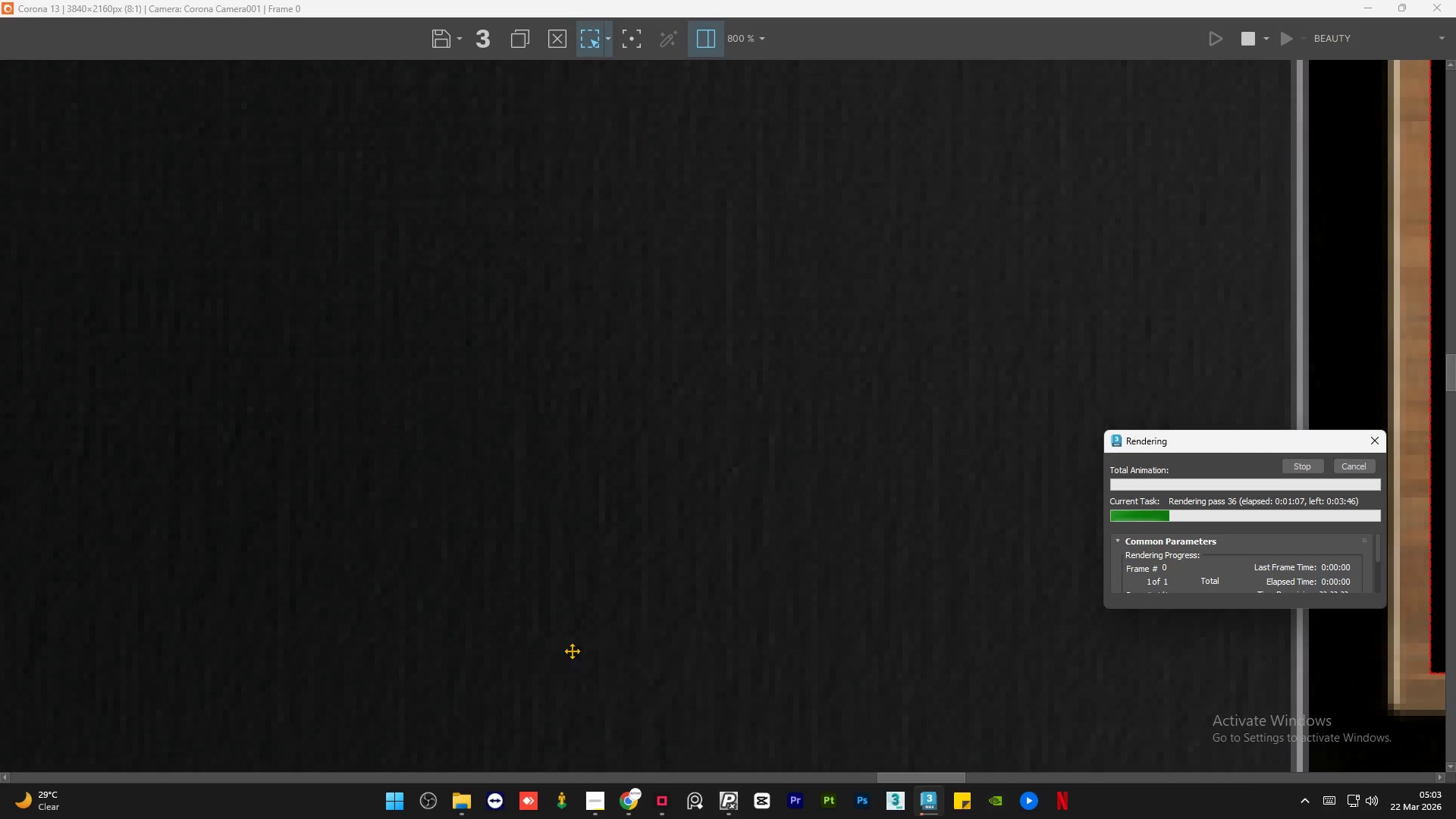 
scroll: coordinate [683, 559], scroll_direction: down, amount: 3.0
 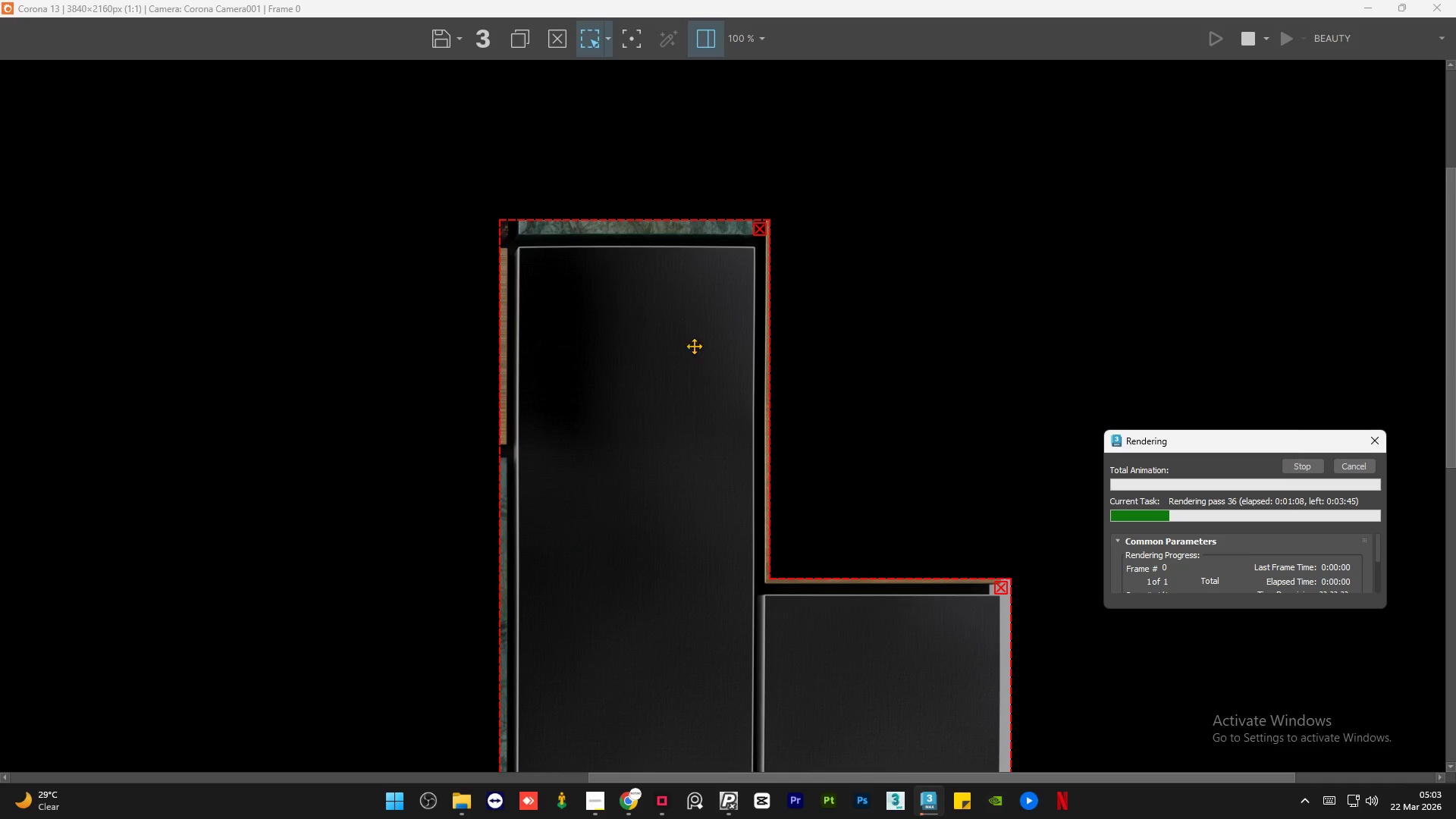 
scroll: coordinate [680, 223], scroll_direction: up, amount: 3.0
 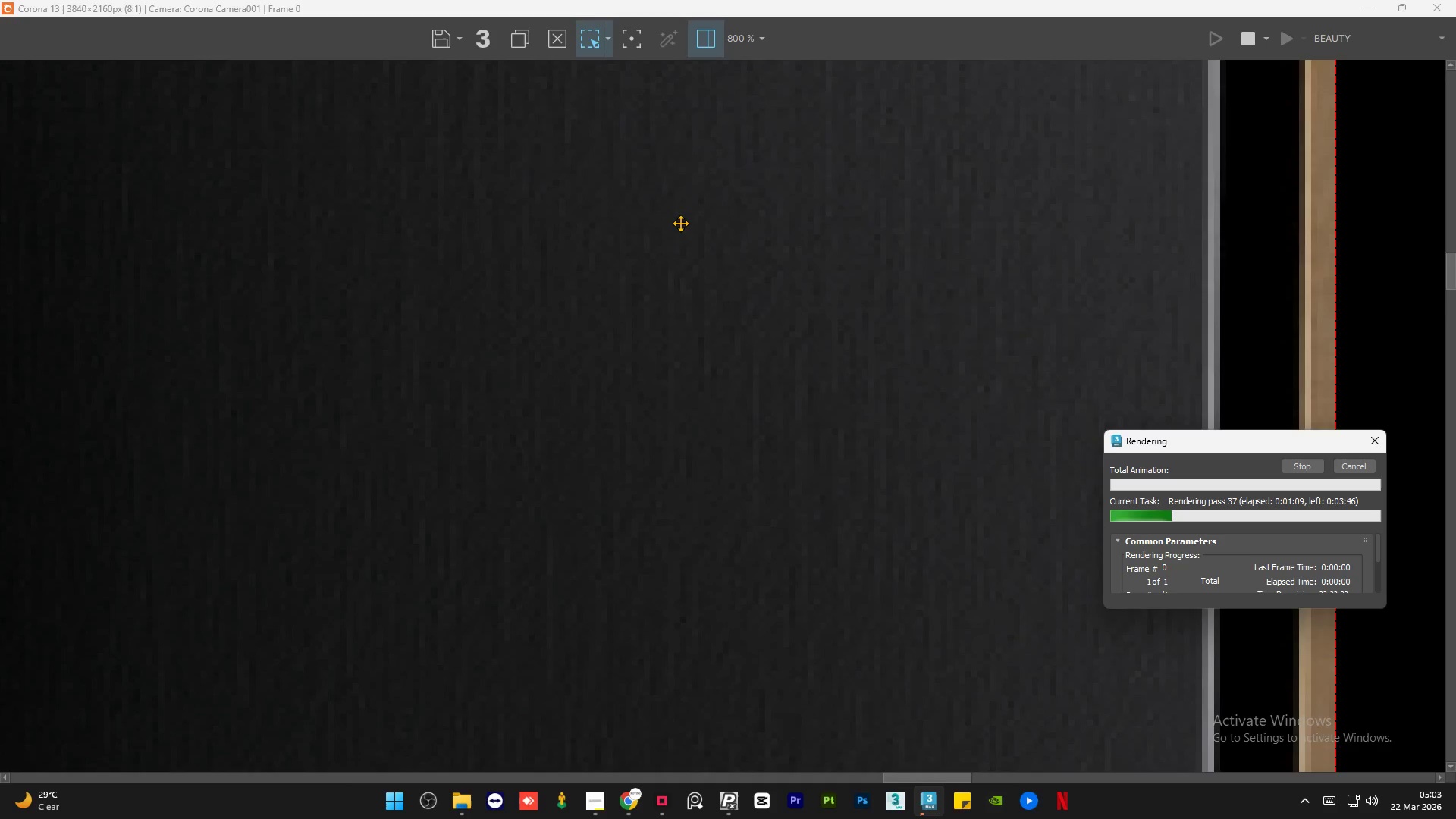 
scroll: coordinate [680, 223], scroll_direction: down, amount: 3.0
 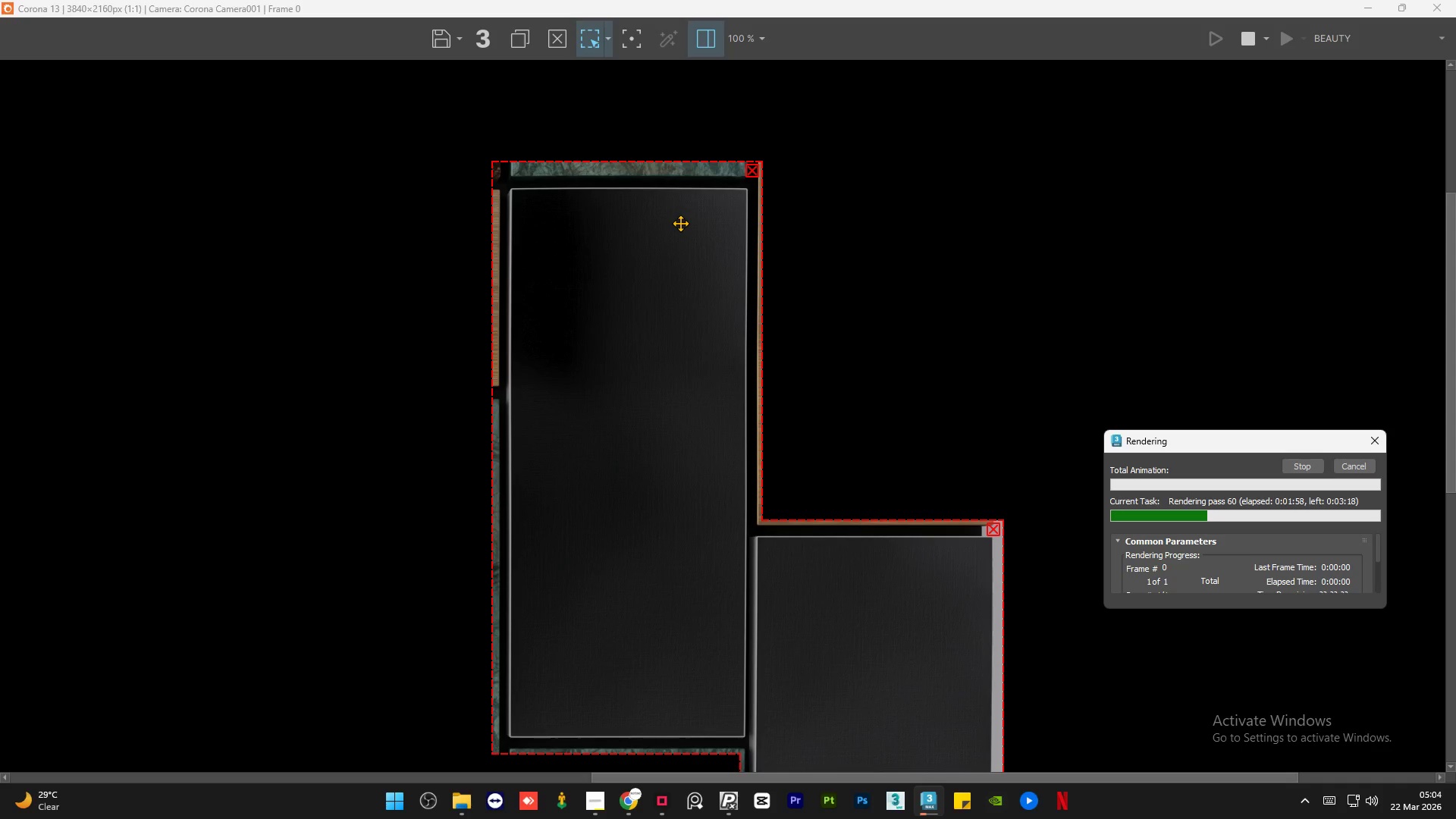 
wait(50.8)
 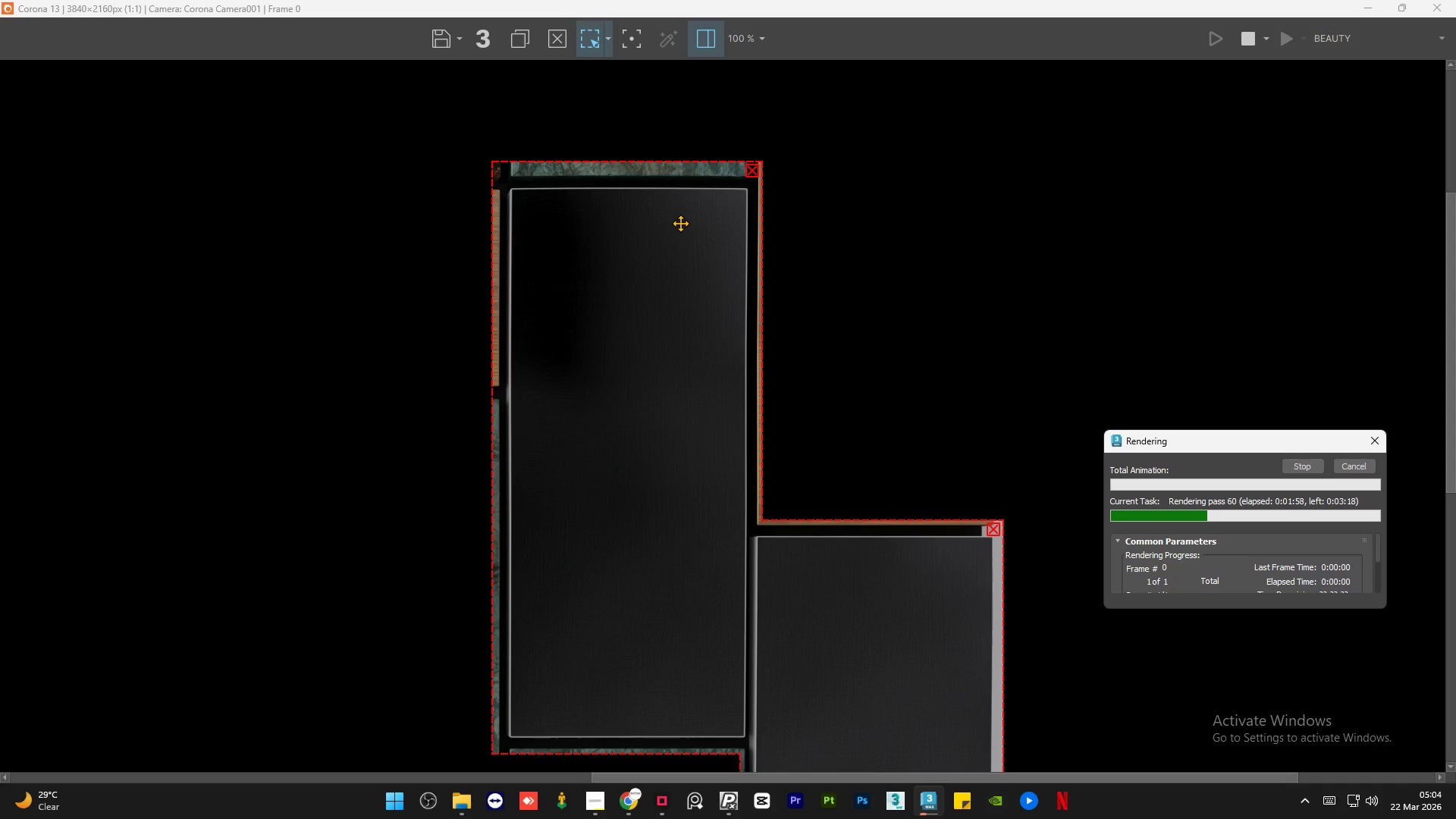 
scroll: coordinate [825, 712], scroll_direction: up, amount: 3.0
 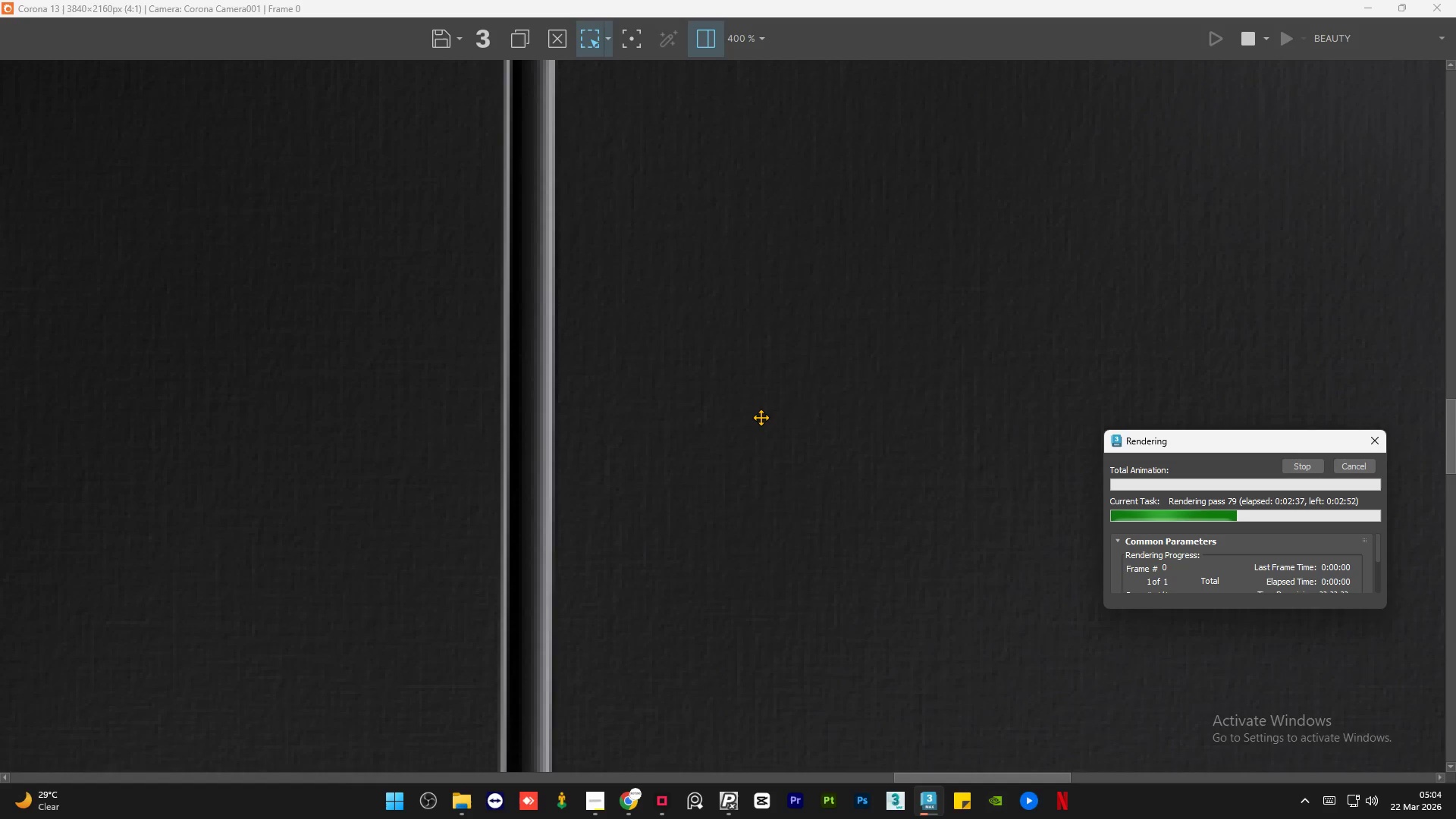 
wait(39.17)
 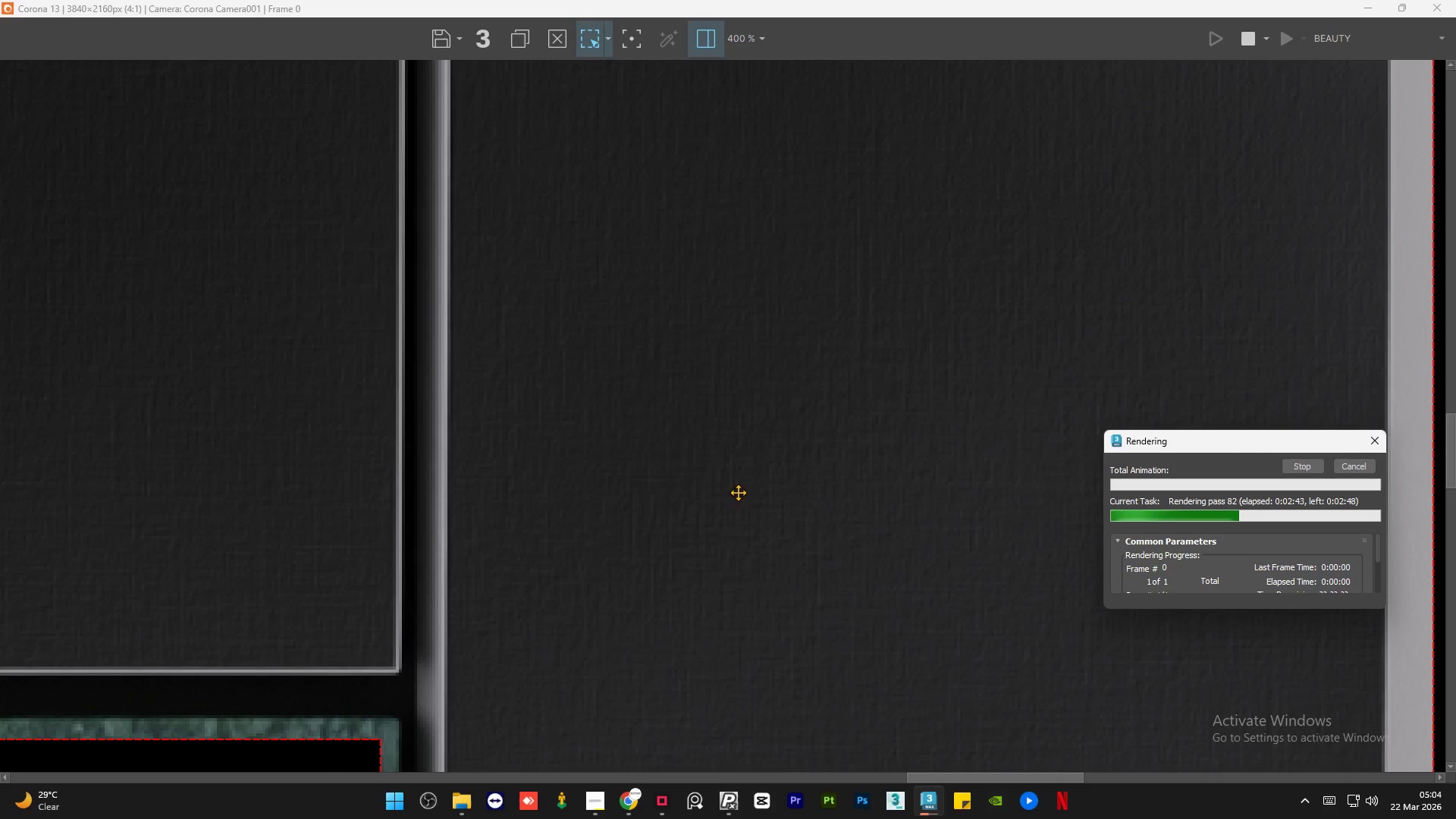 
left_click([632, 792])
 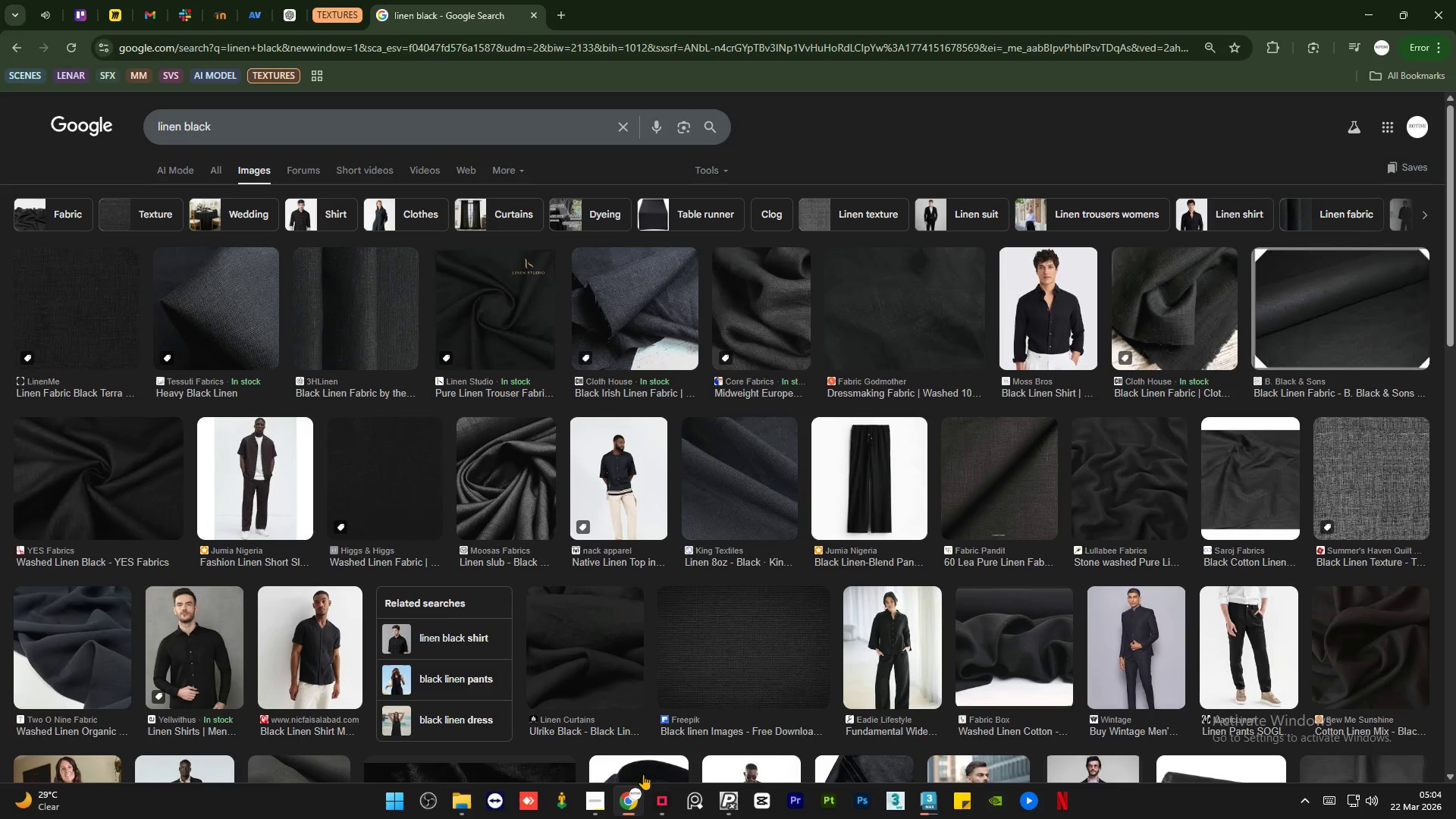 
left_click([962, 487])
 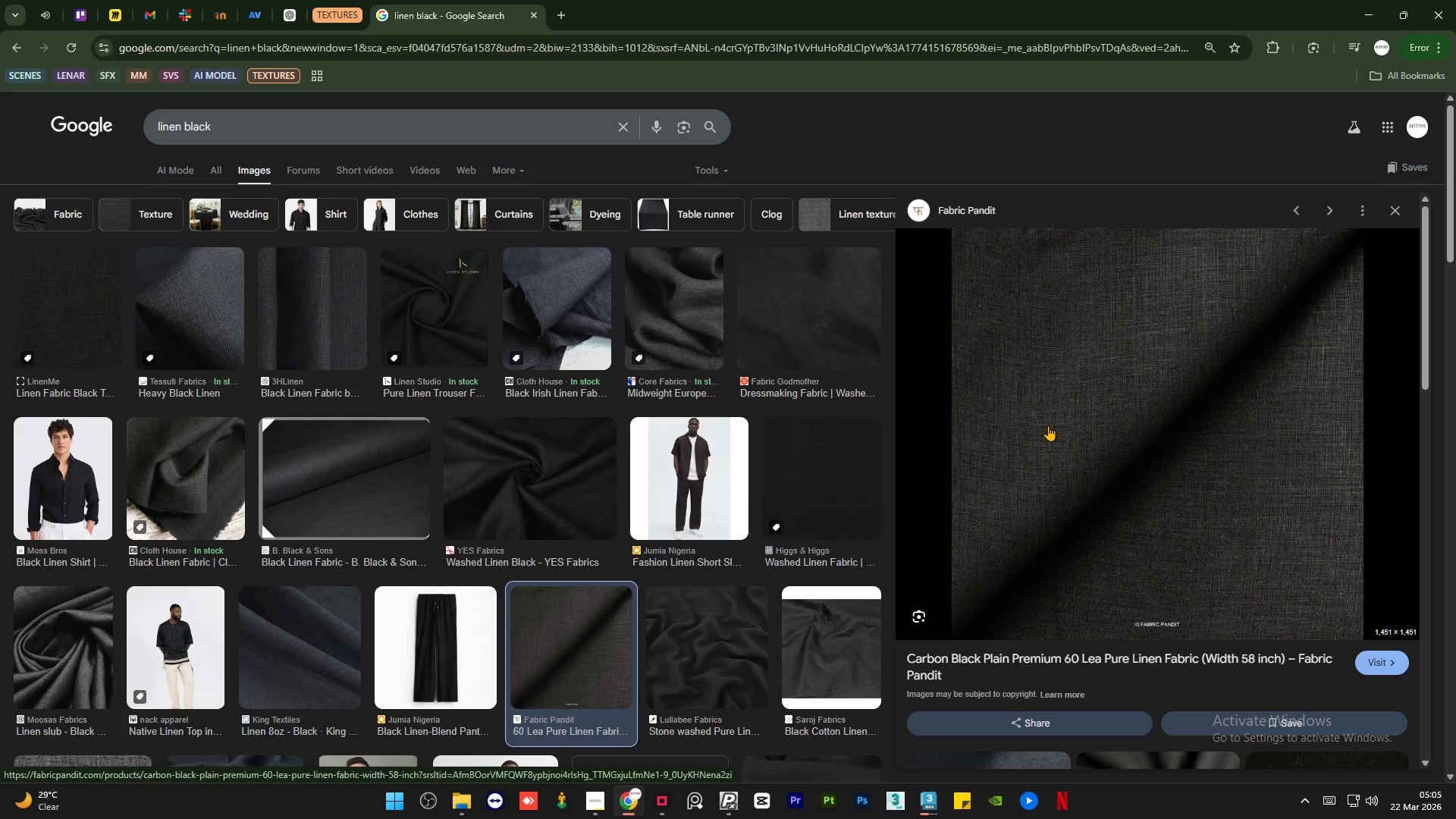 
wait(10.44)
 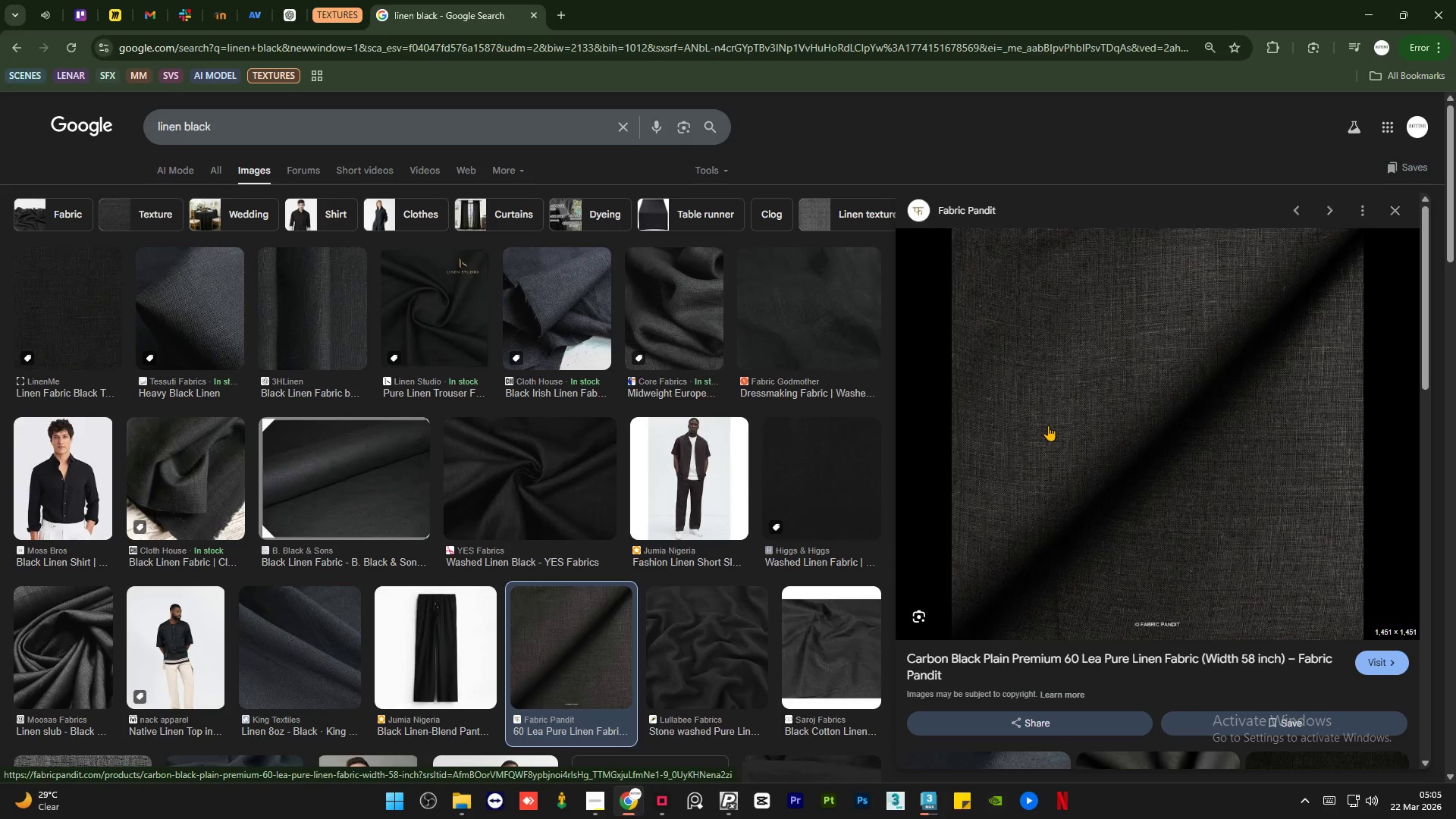 
left_click([459, 802])
 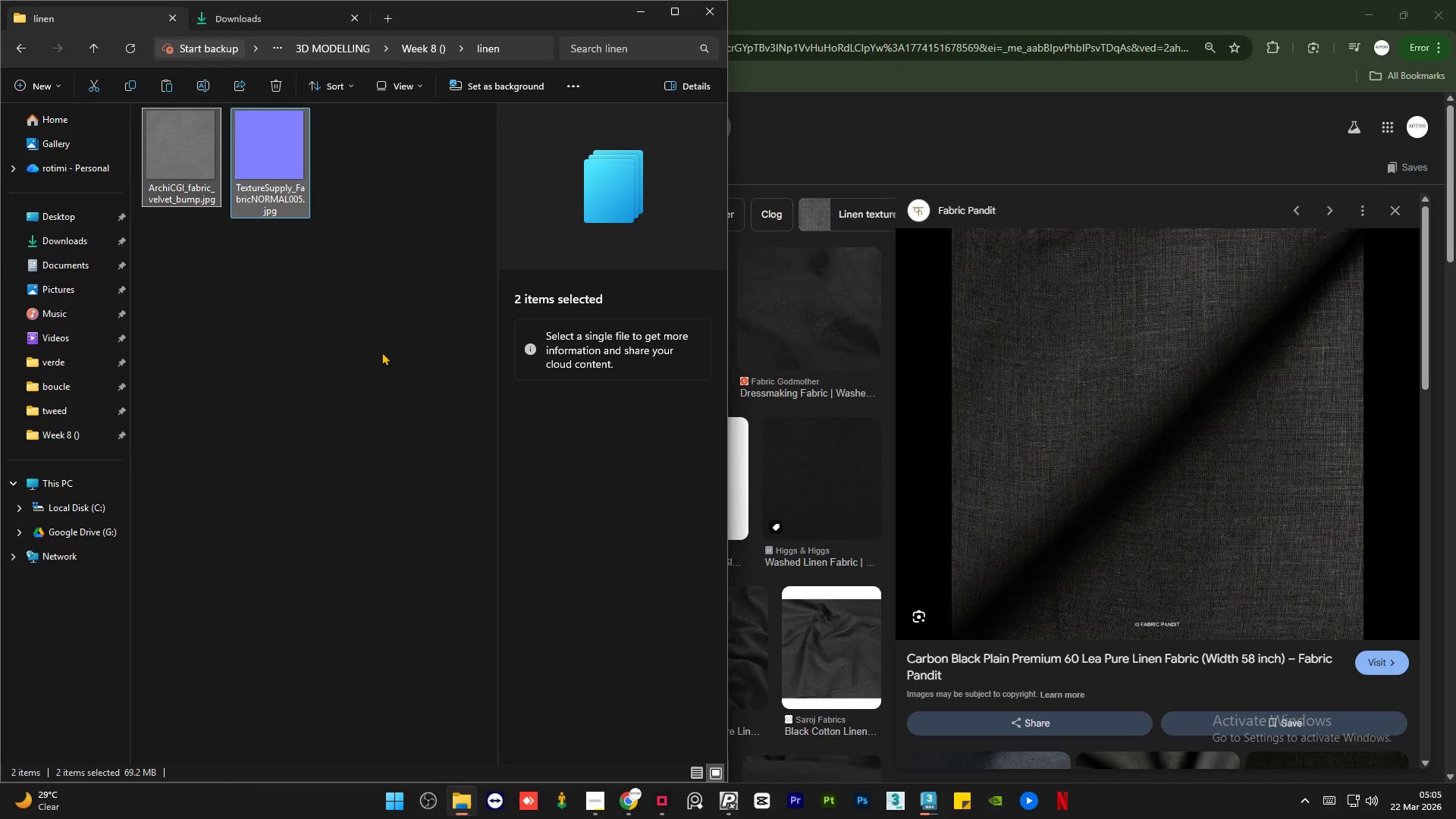 
left_click([366, 344])
 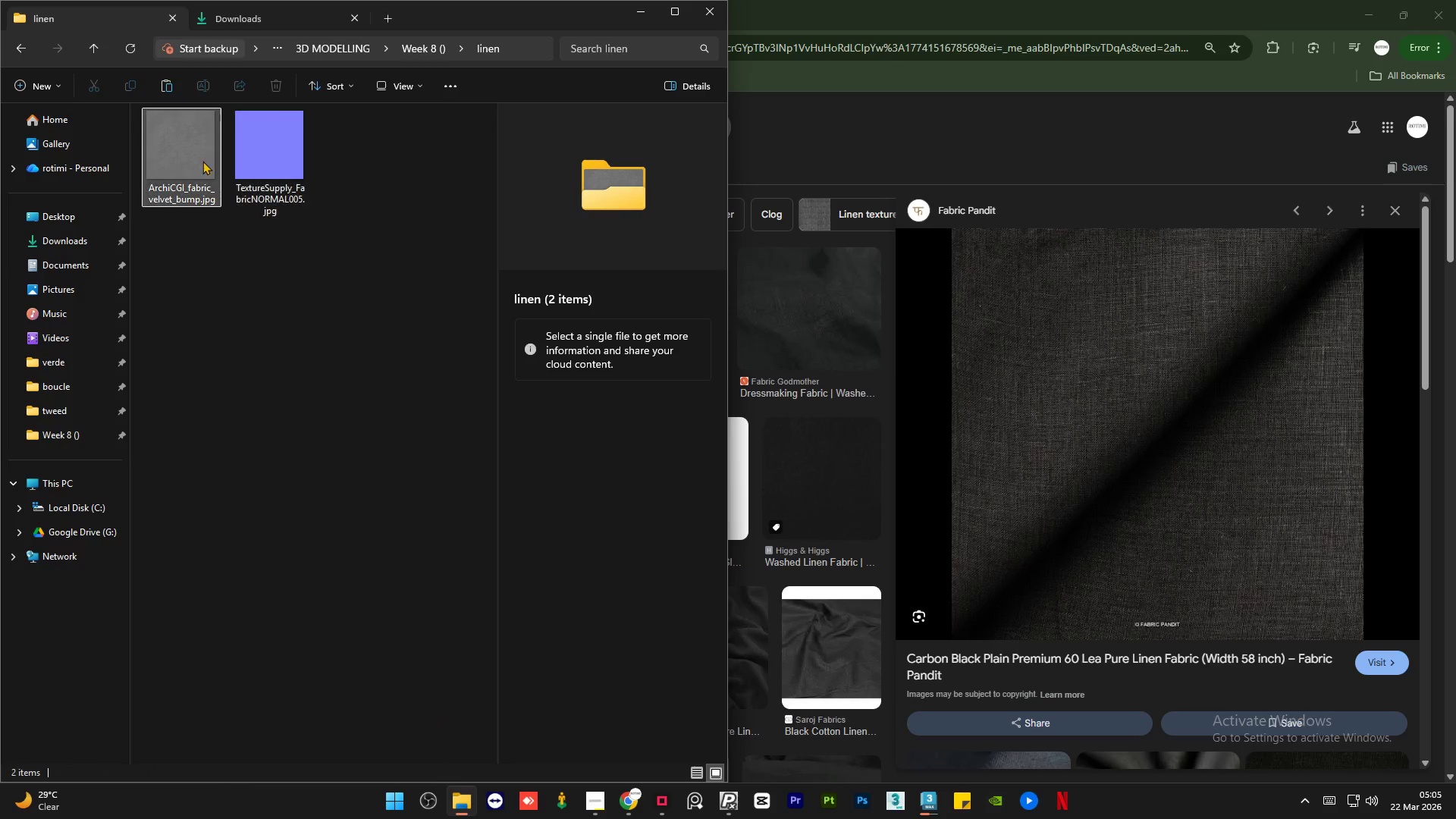 
left_click([202, 159])
 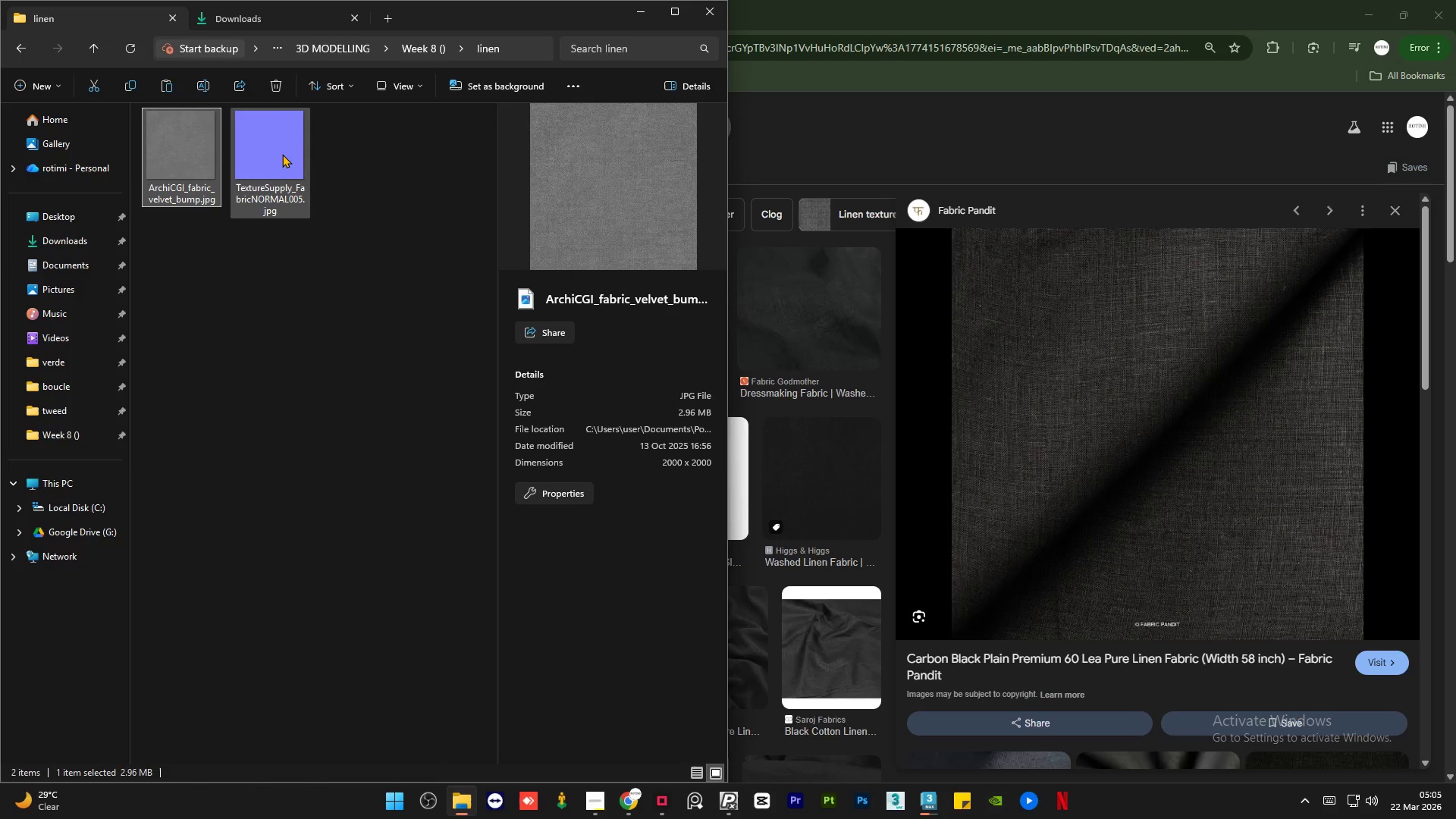 
left_click([286, 152])
 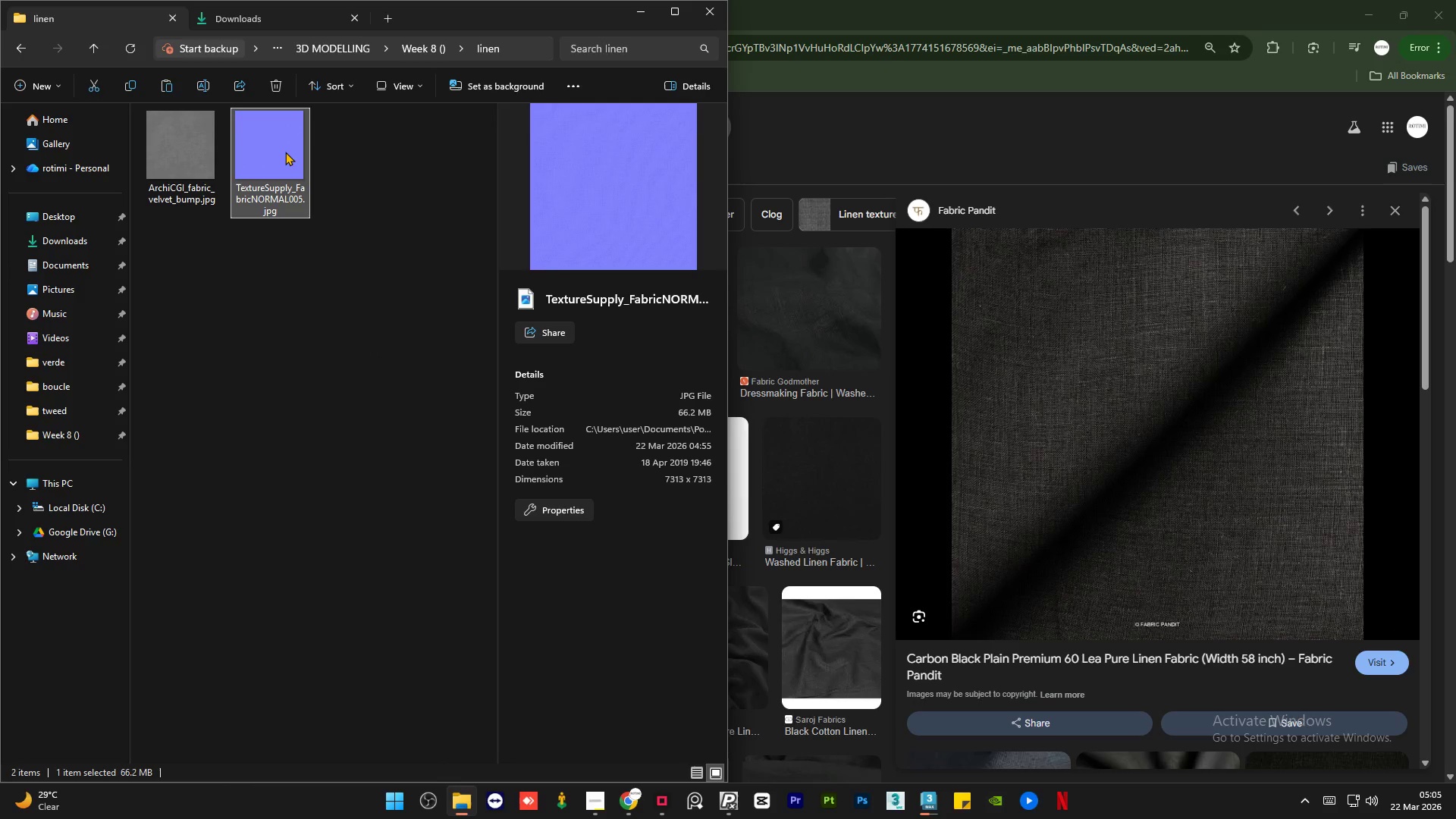 
scroll: coordinate [708, 443], scroll_direction: down, amount: 1.0
 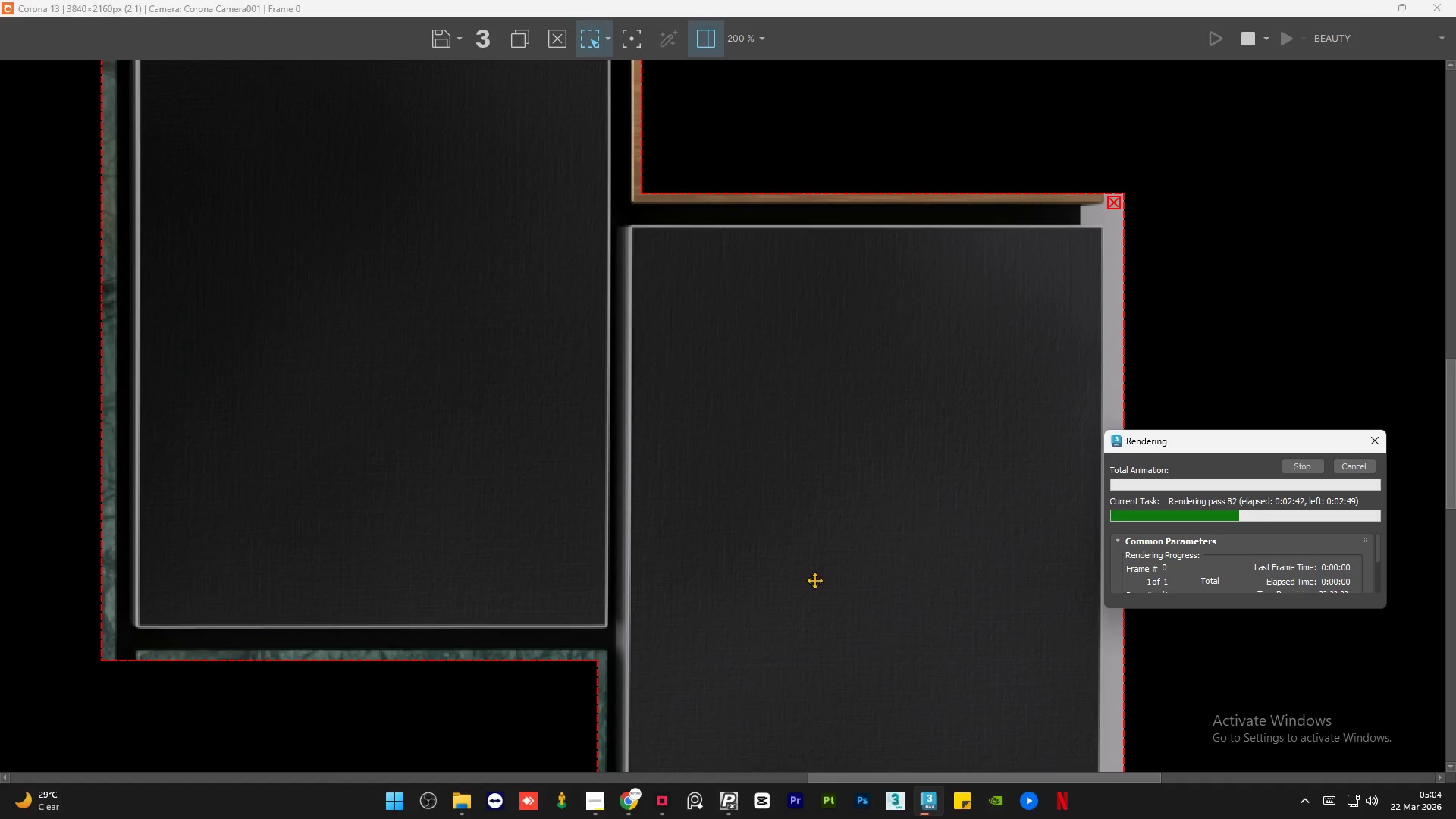 
double_click([285, 152])
 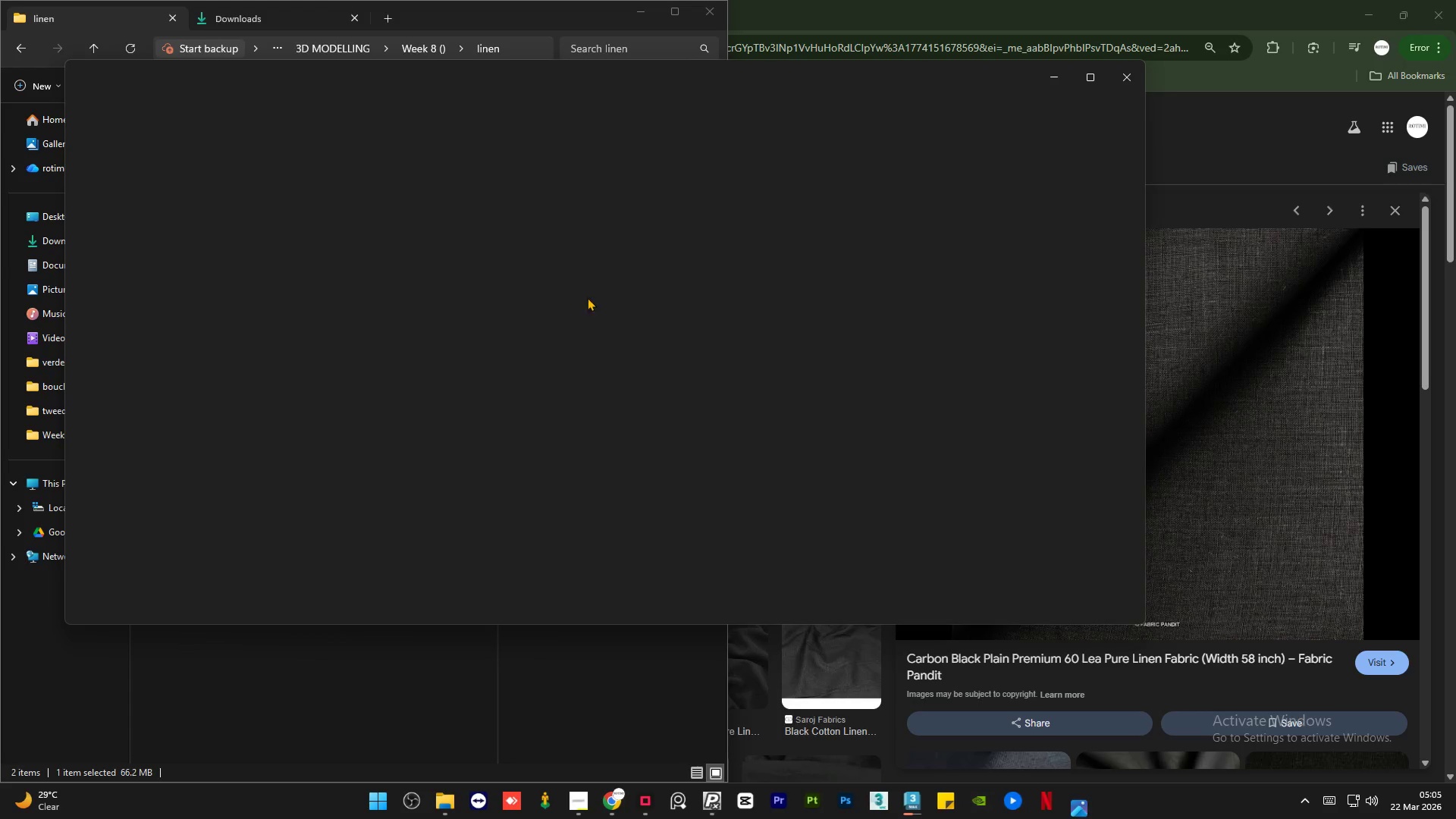 
scroll: coordinate [814, 581], scroll_direction: up, amount: 1.0
 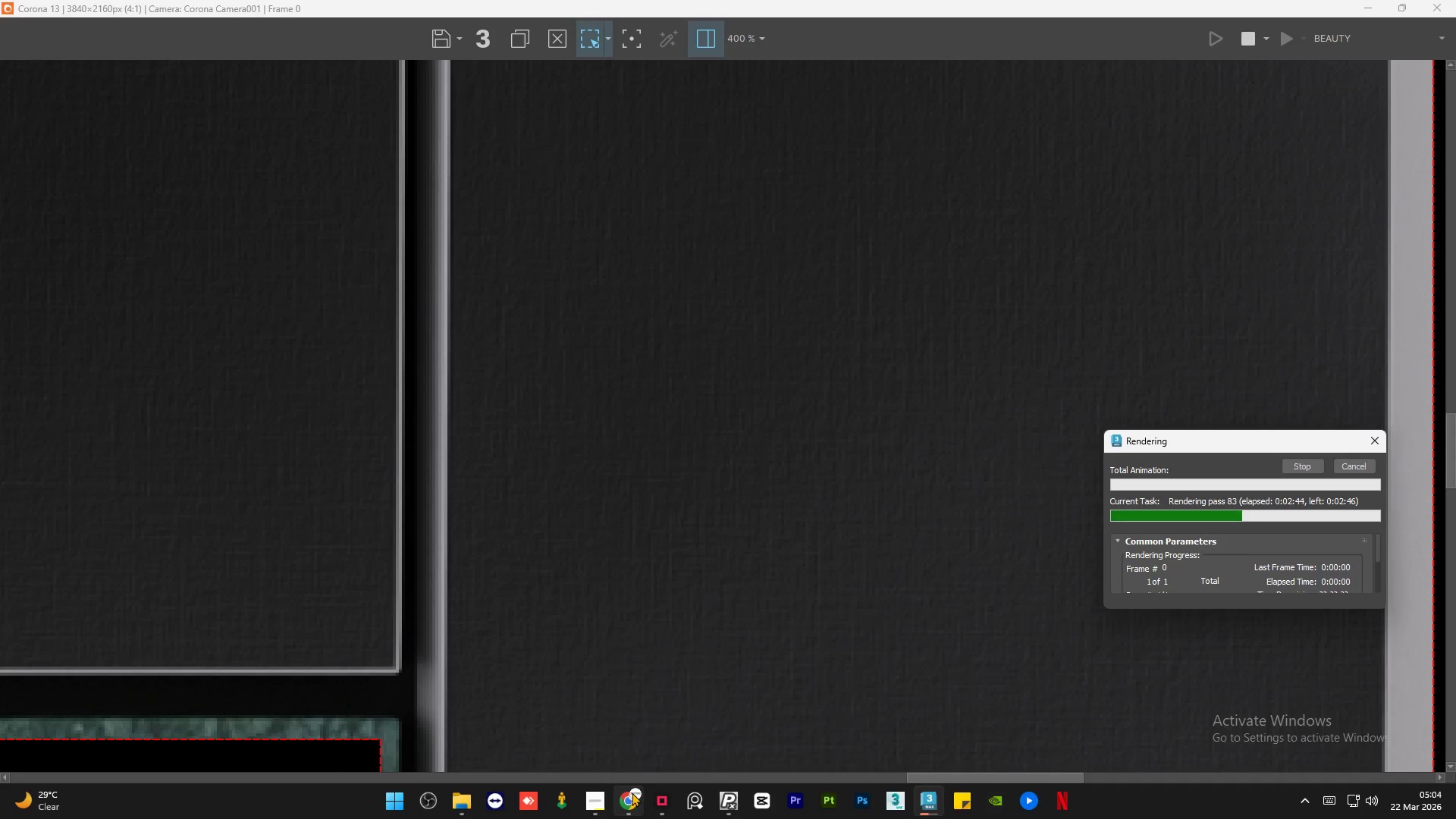 
wait(7.11)
 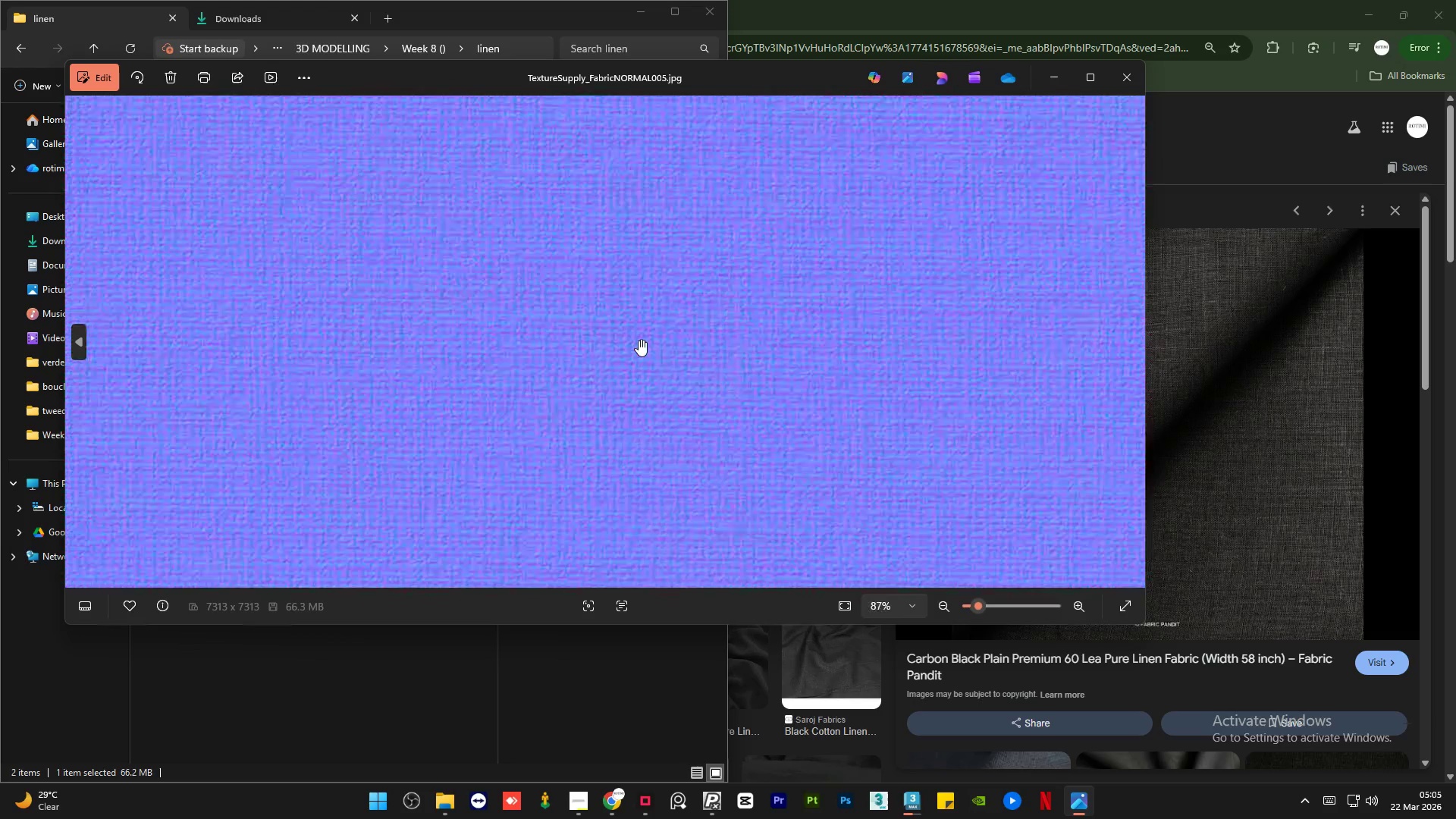 
left_click([1136, 65])
 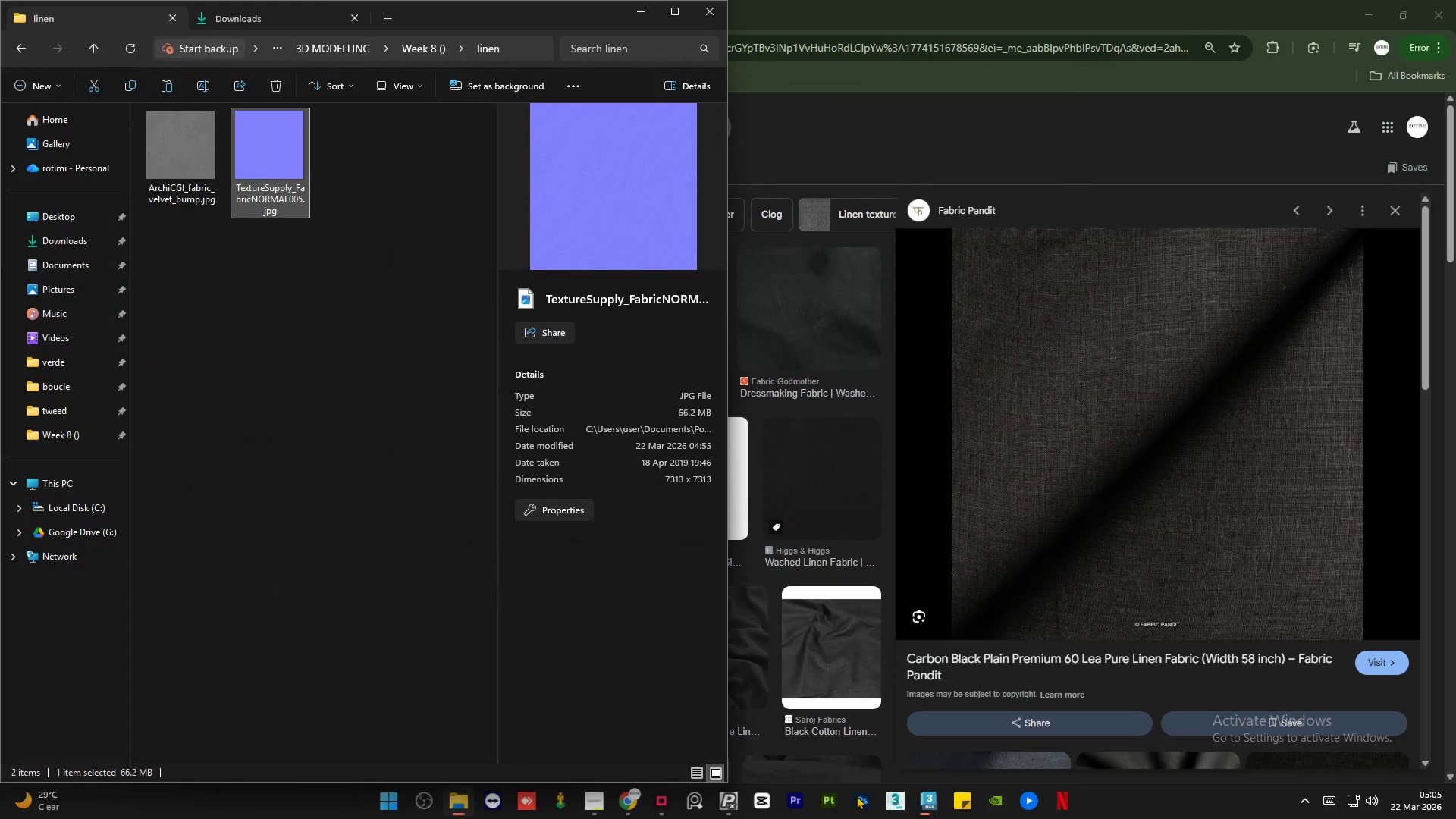 
left_click([855, 802])